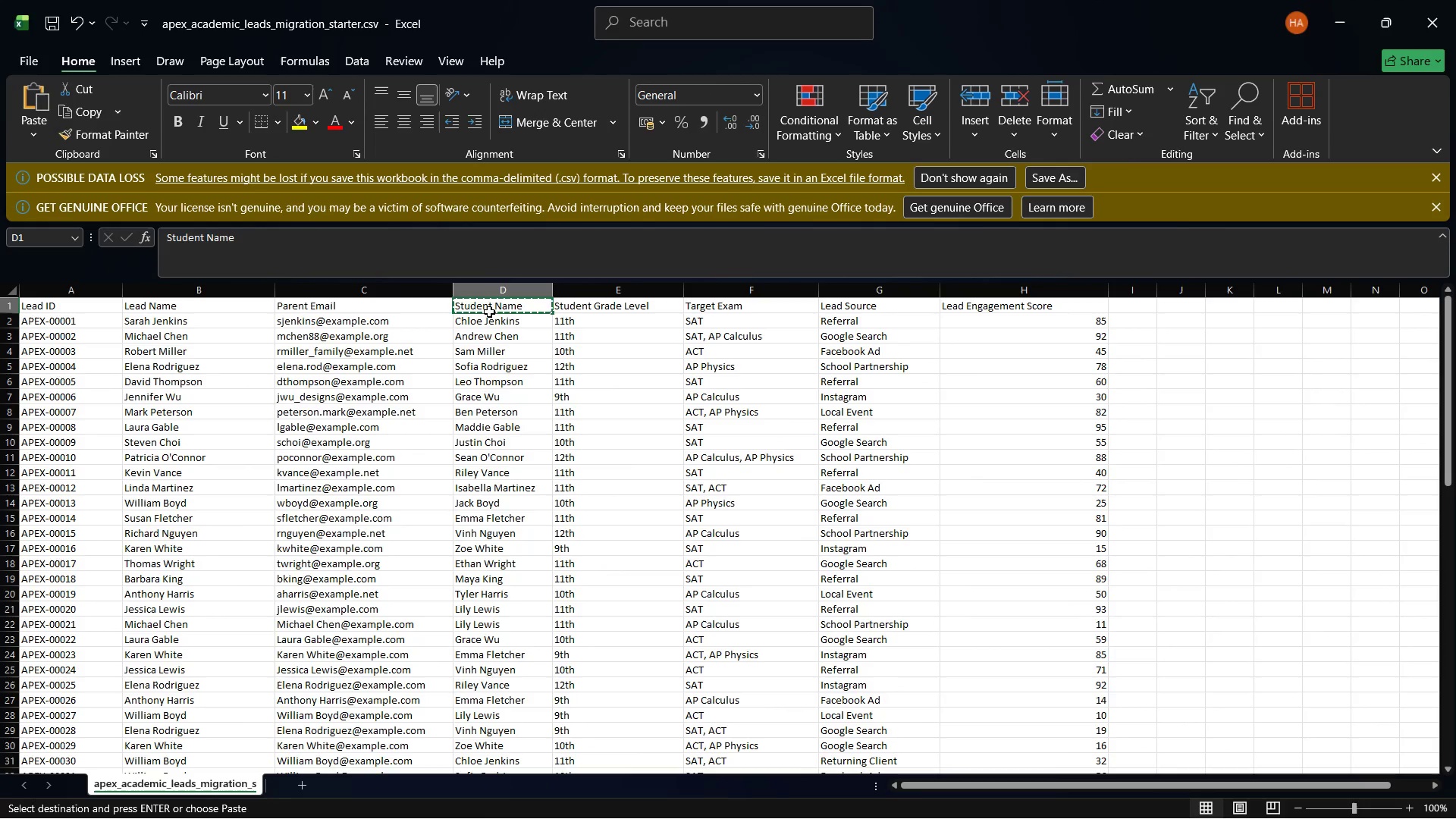 
left_click([489, 312])
 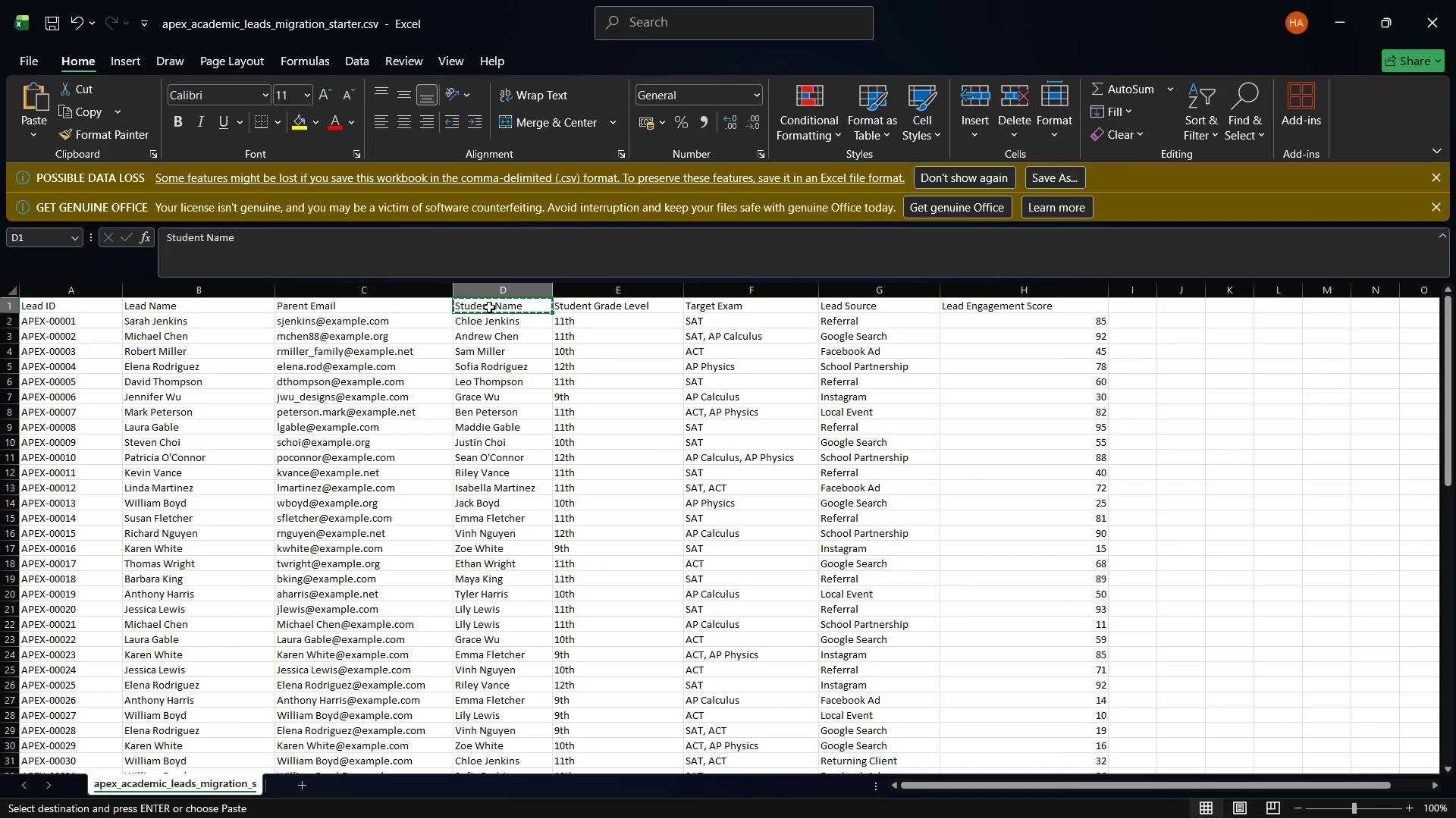 
left_click([489, 307])
 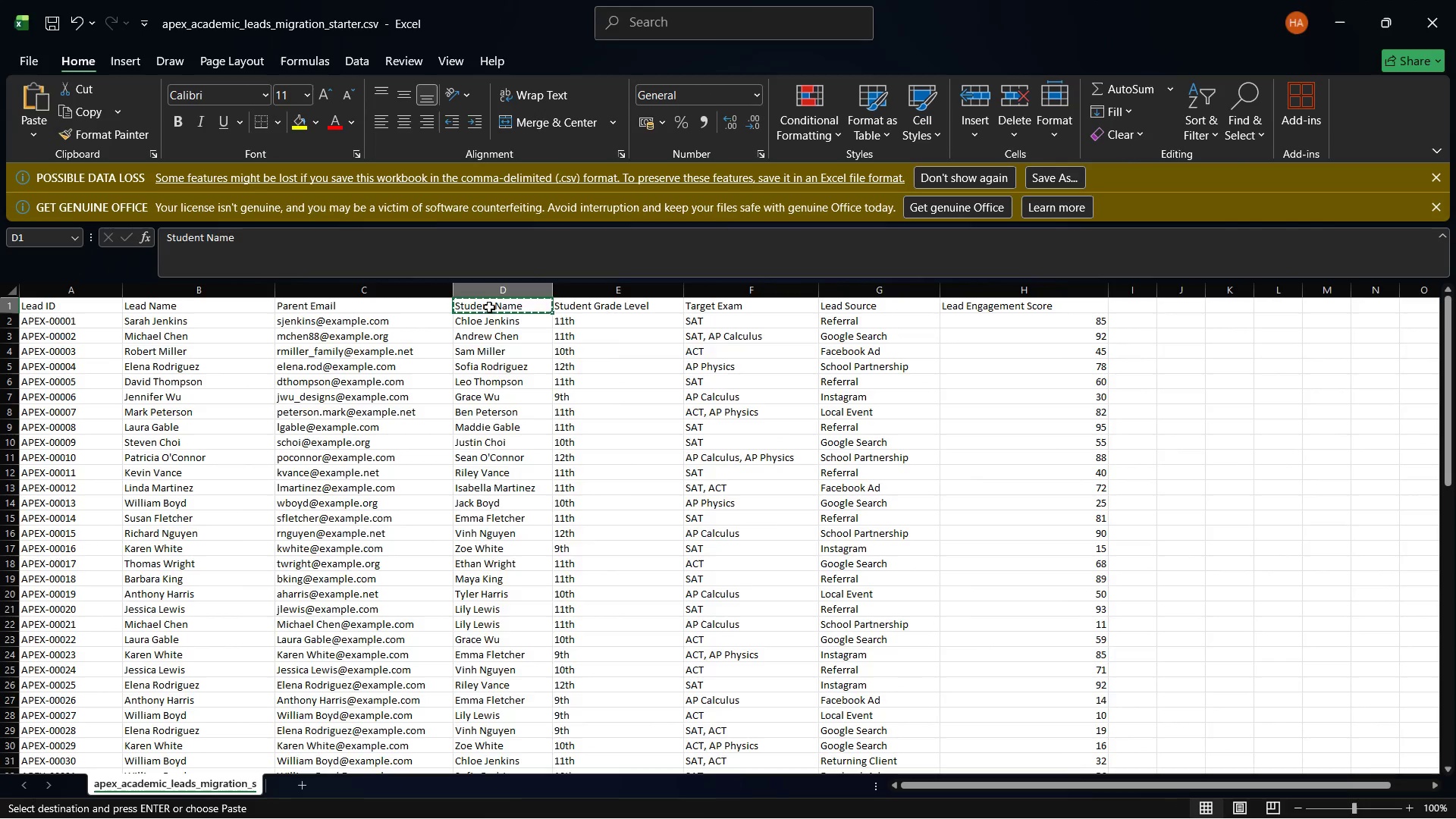 
right_click([489, 307])
 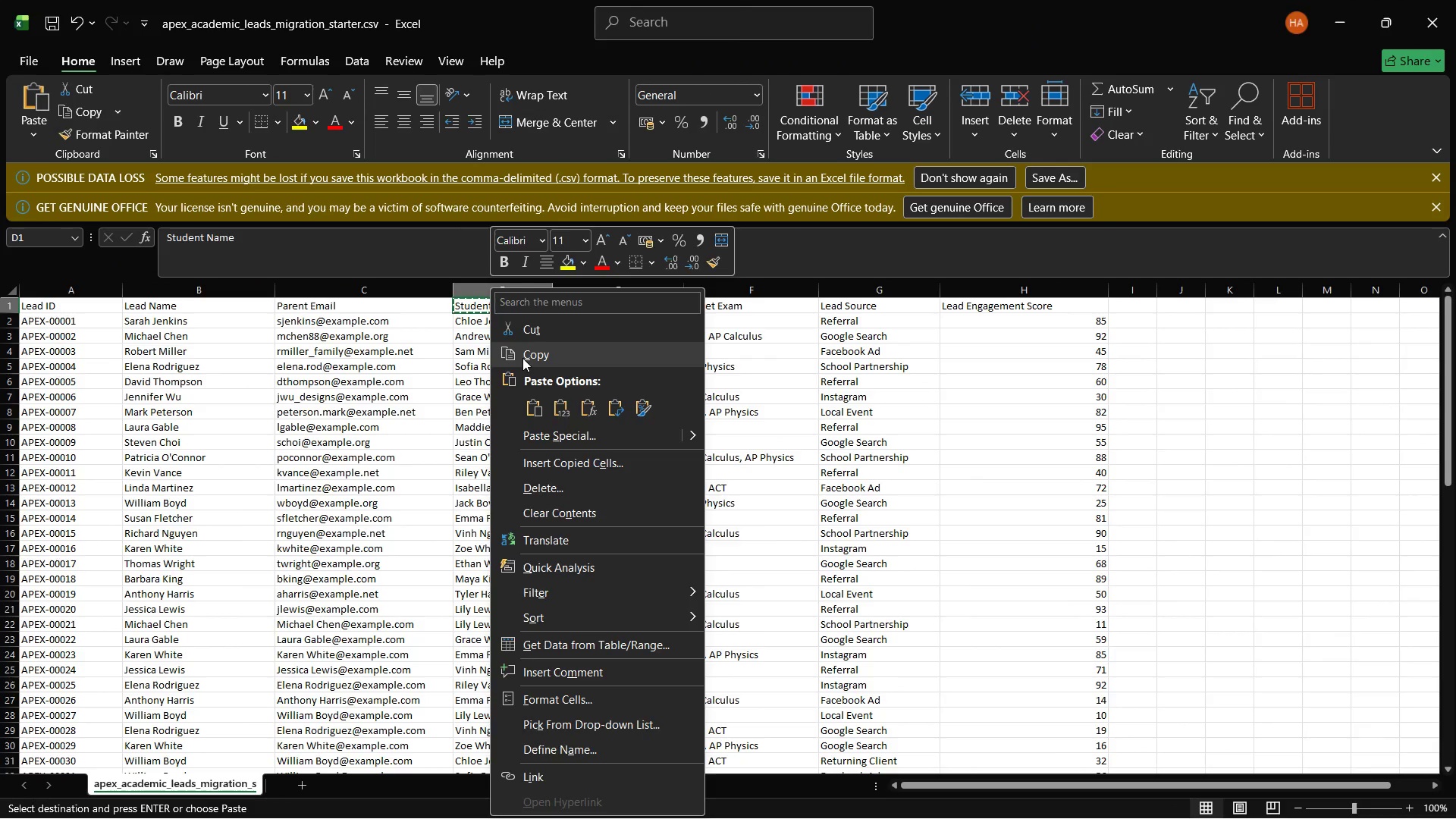 
left_click([522, 358])
 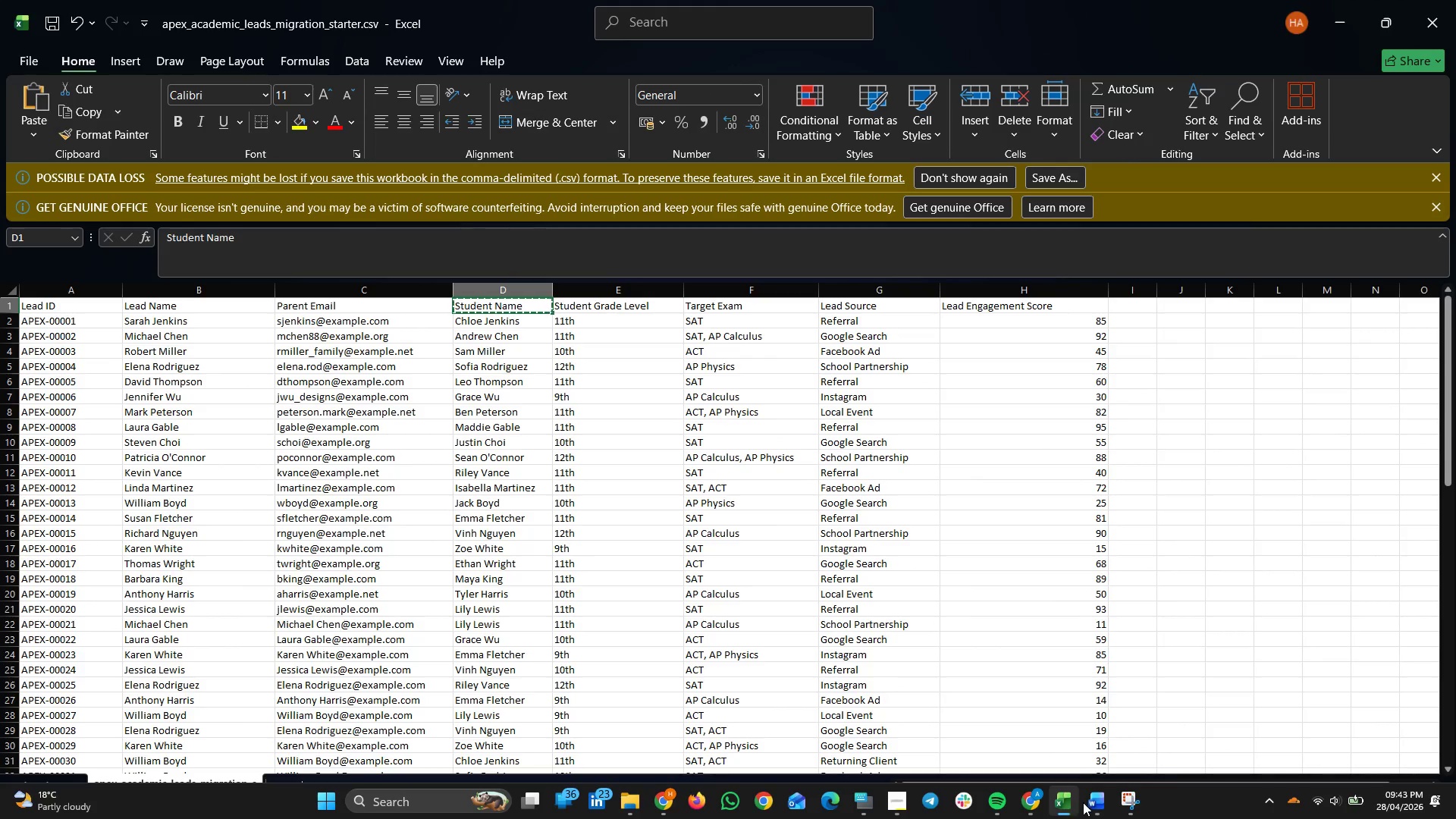 
left_click([1027, 813])
 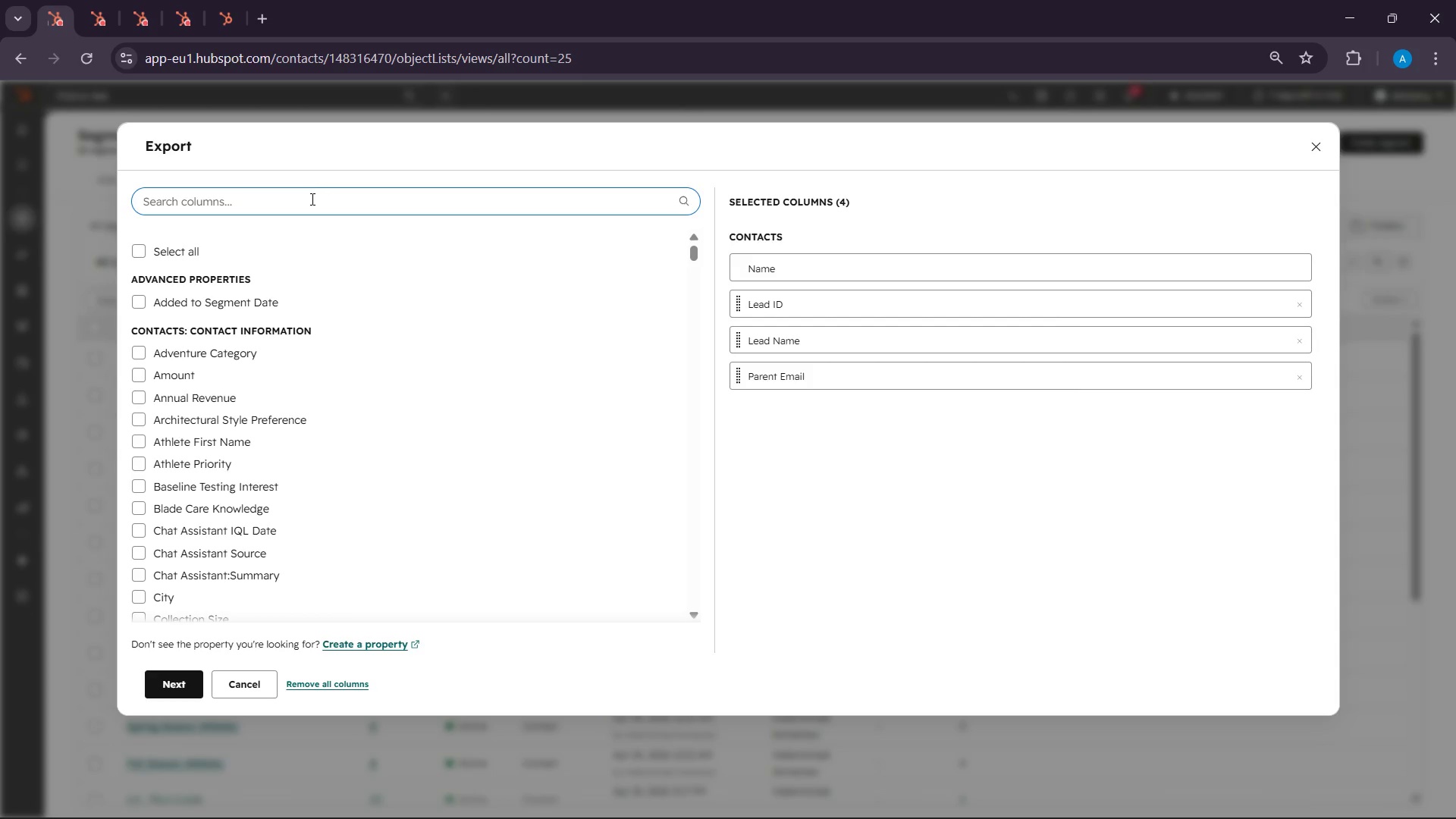 
right_click([309, 199])
 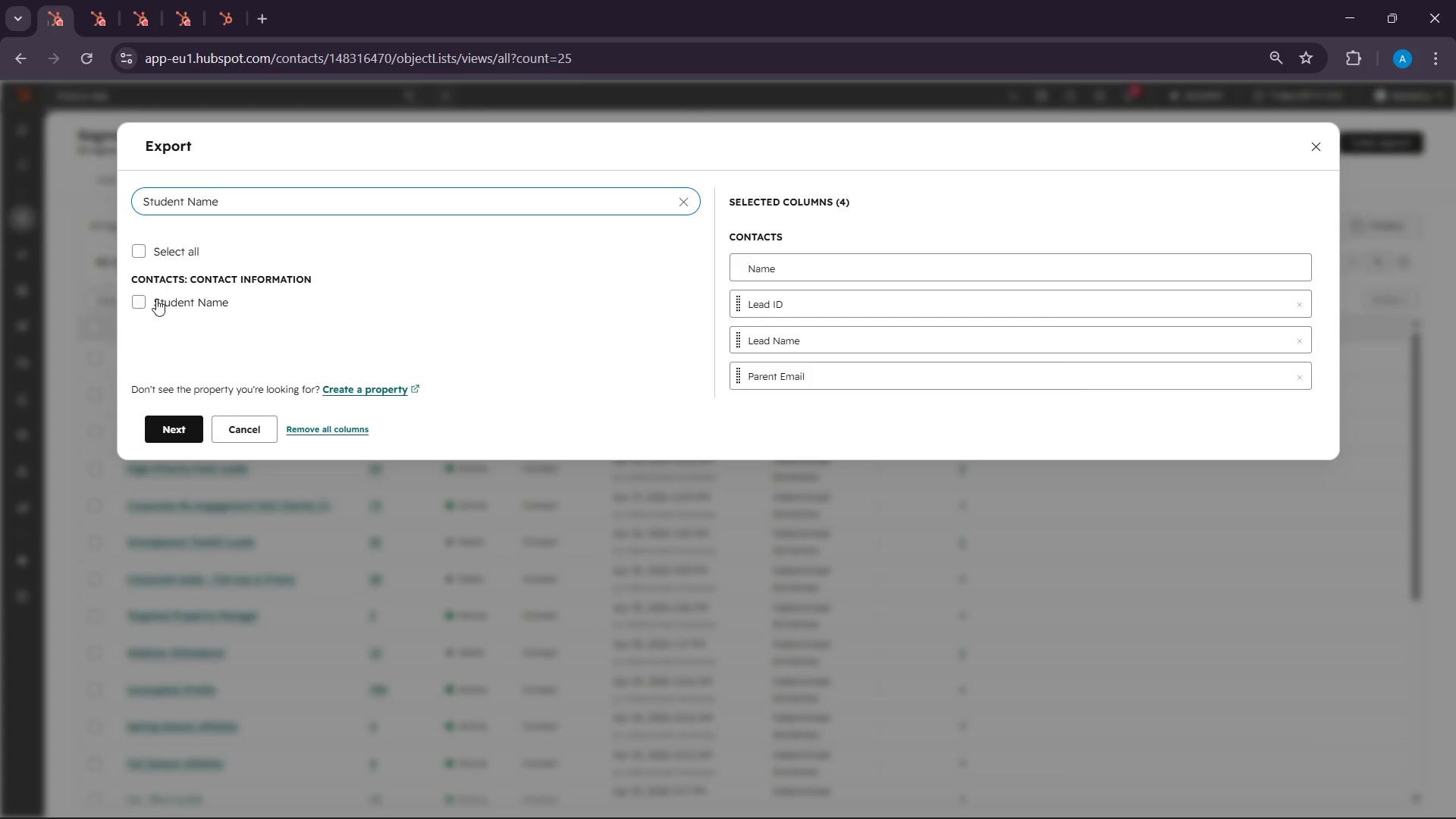 
left_click([156, 299])
 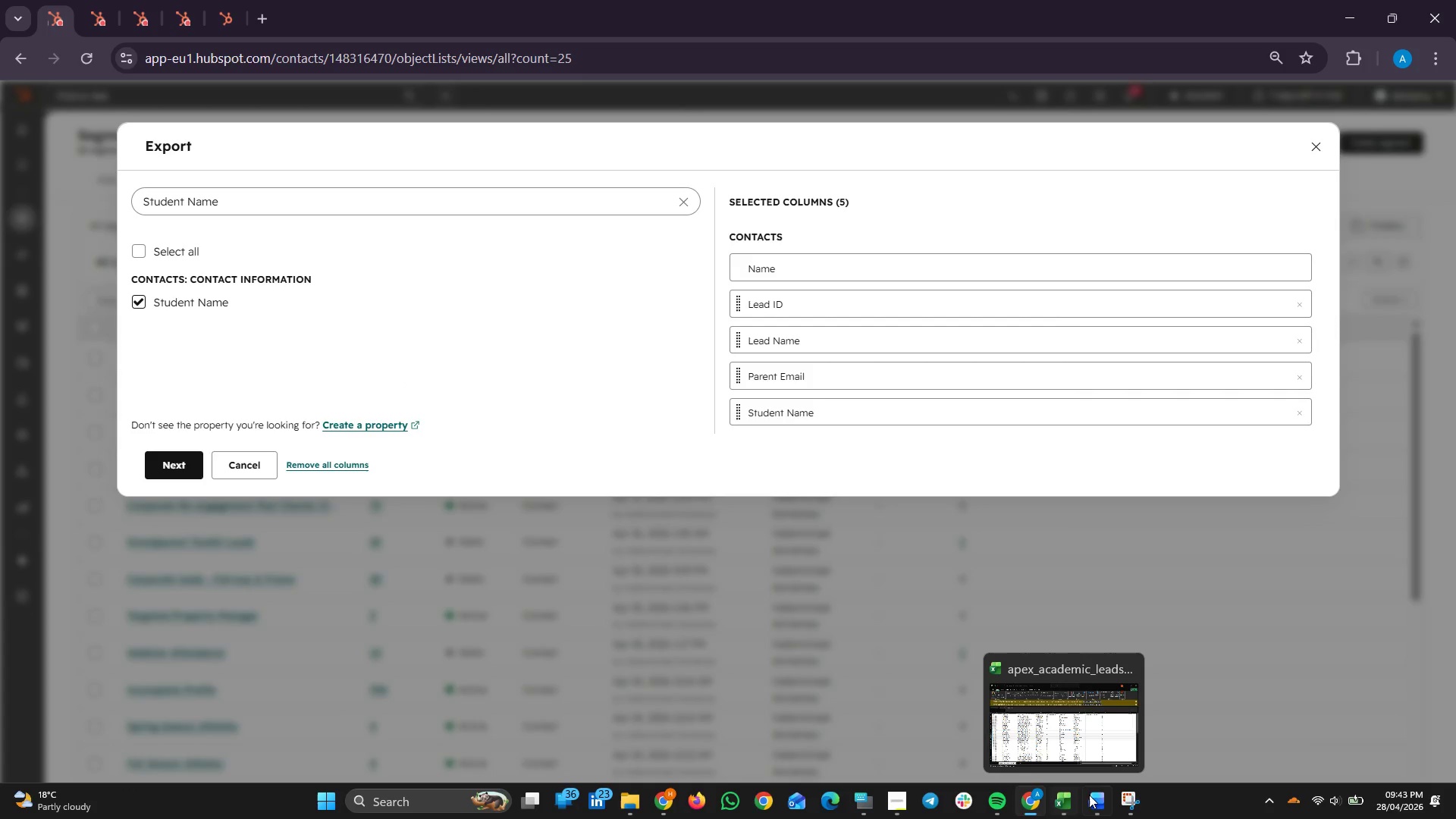 
left_click([1060, 808])
 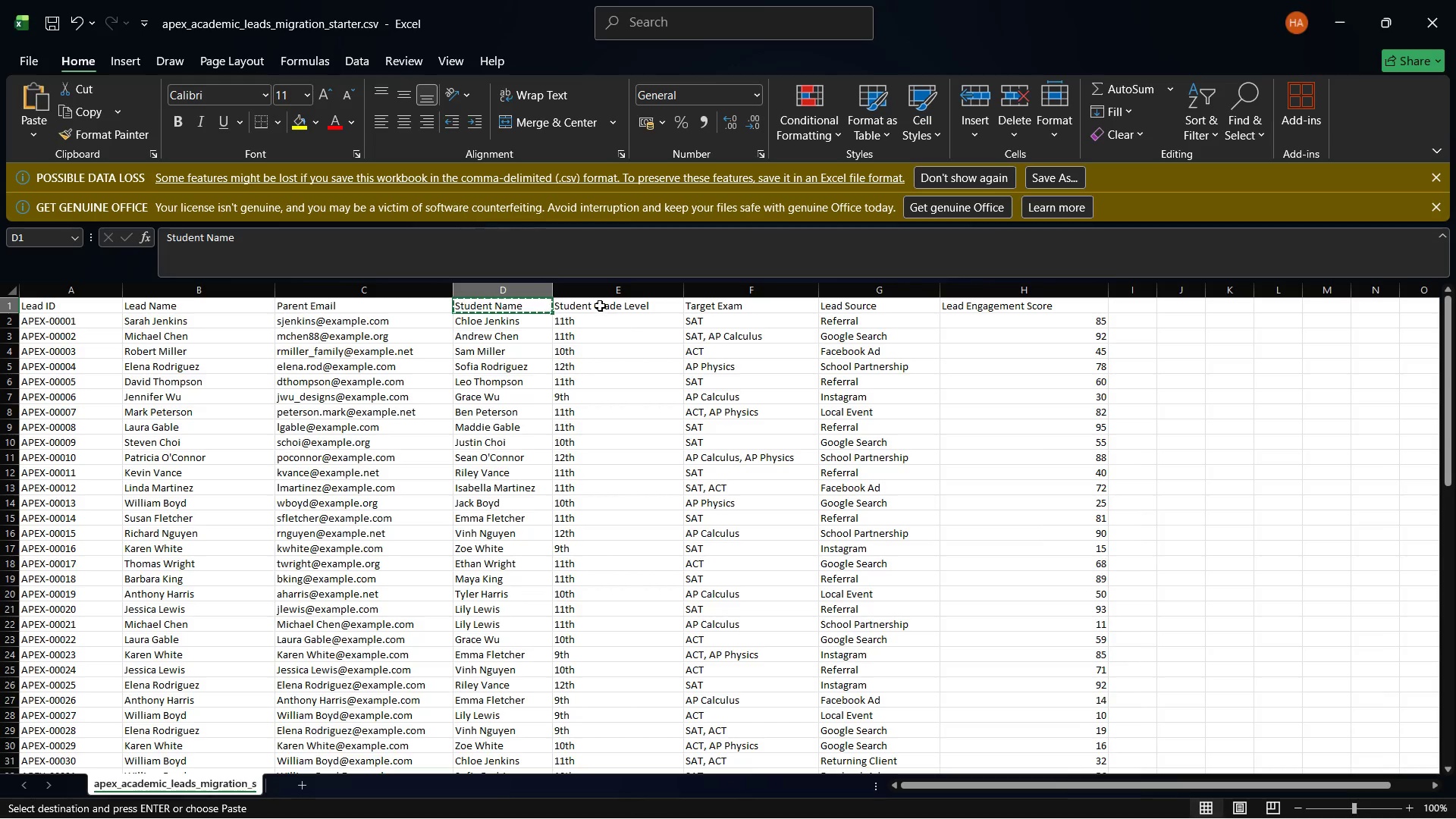 
left_click([600, 306])
 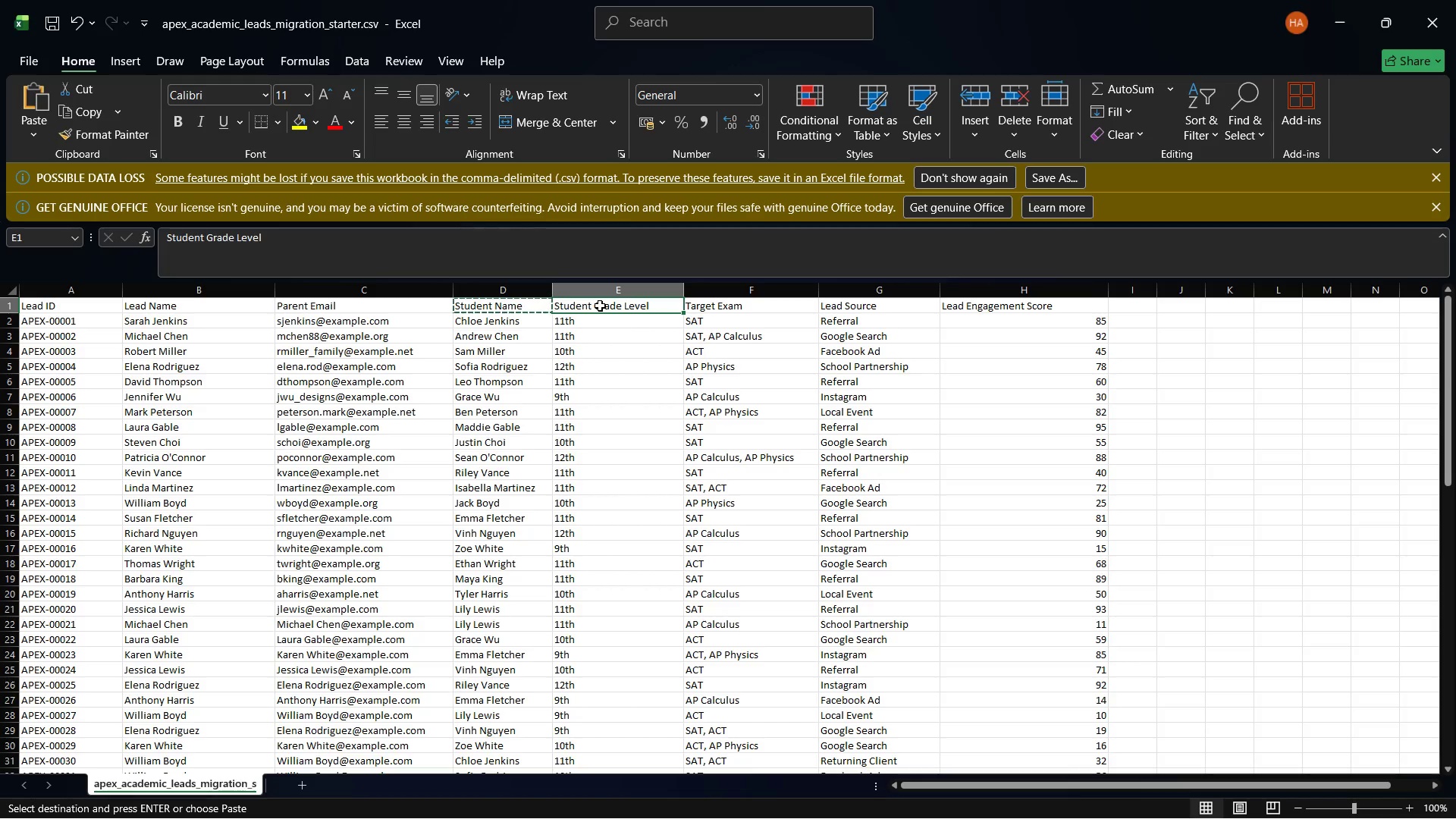 
right_click([600, 306])
 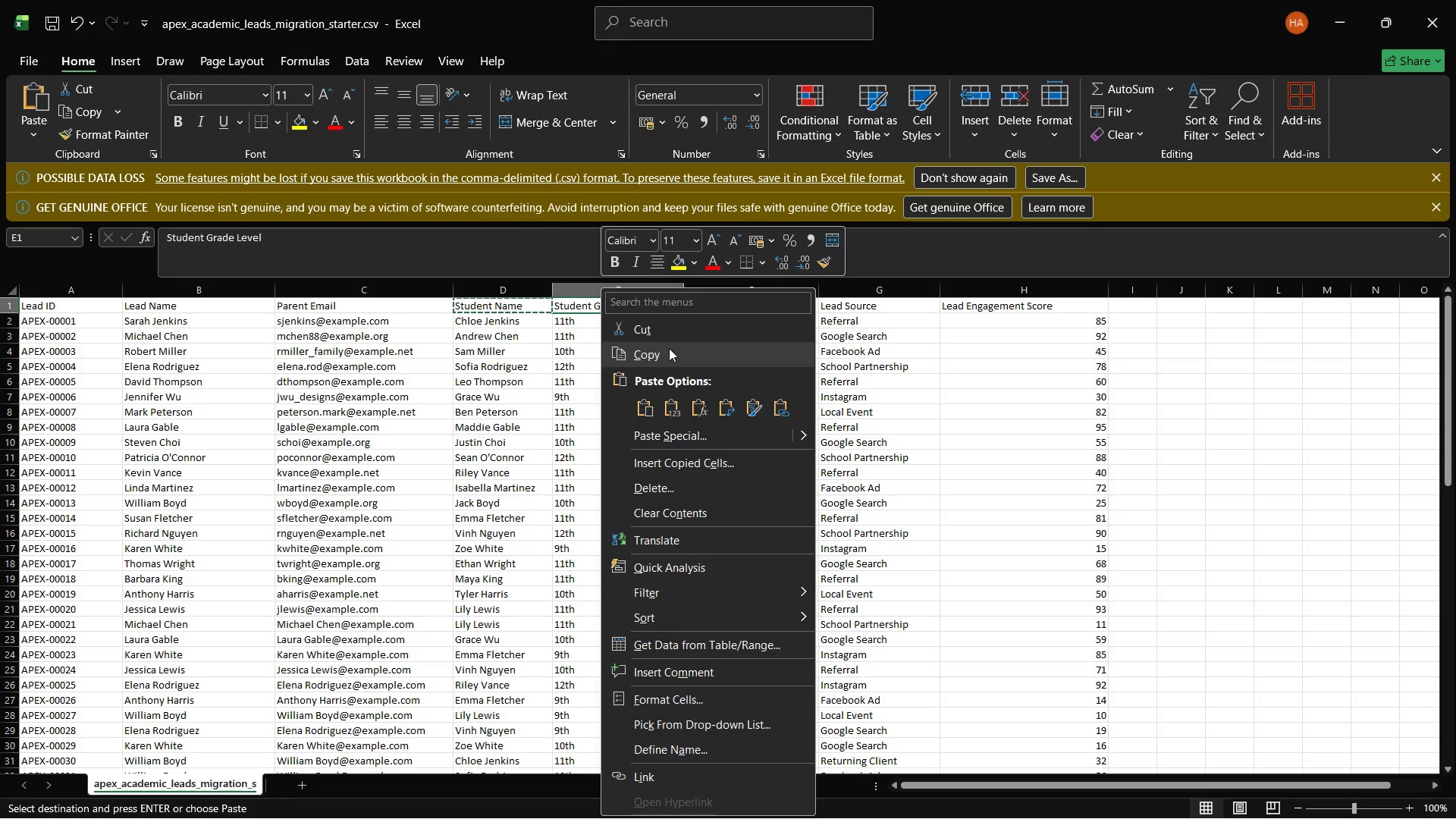 
left_click([669, 348])
 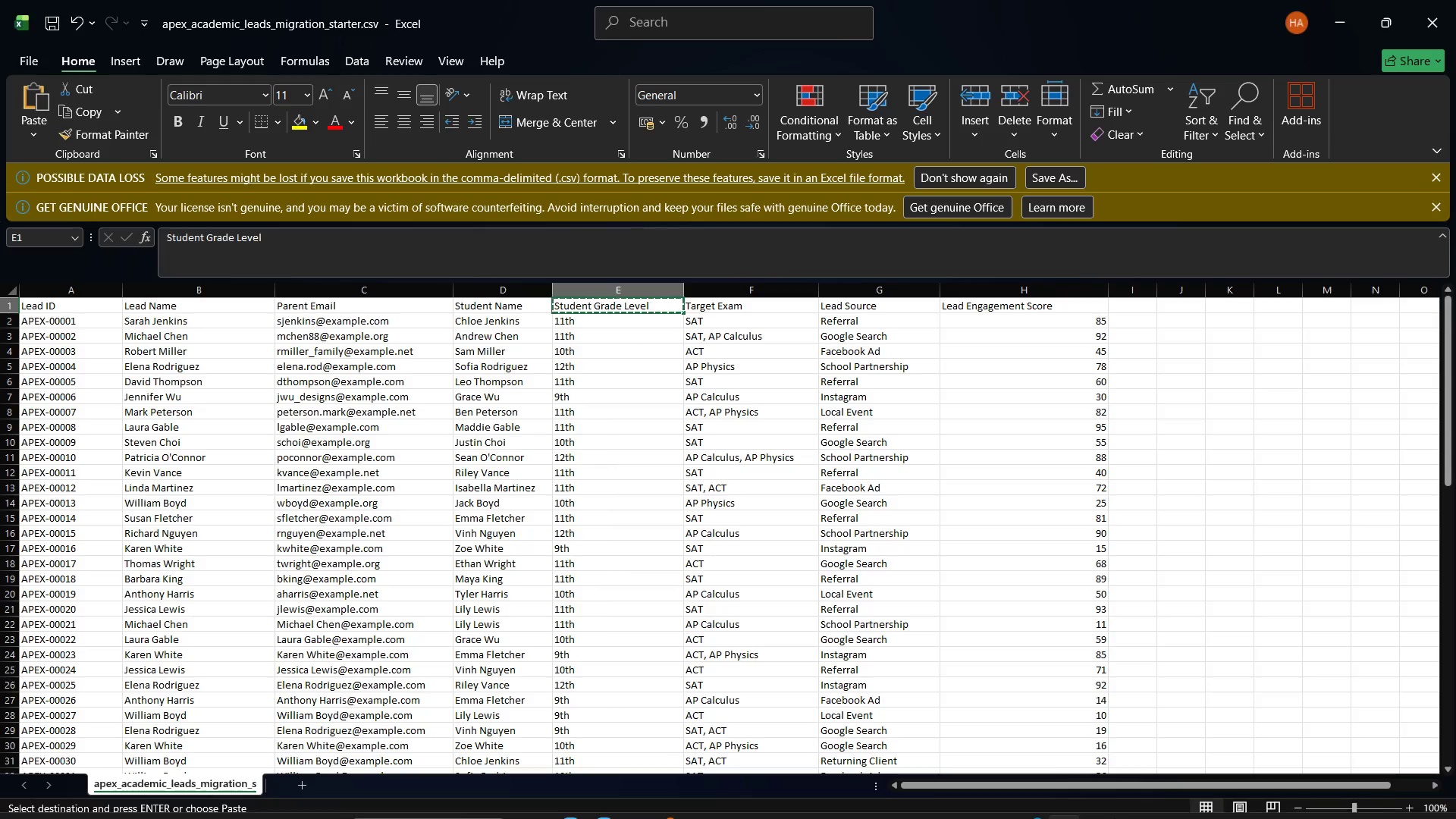 
mouse_move([1094, 799])
 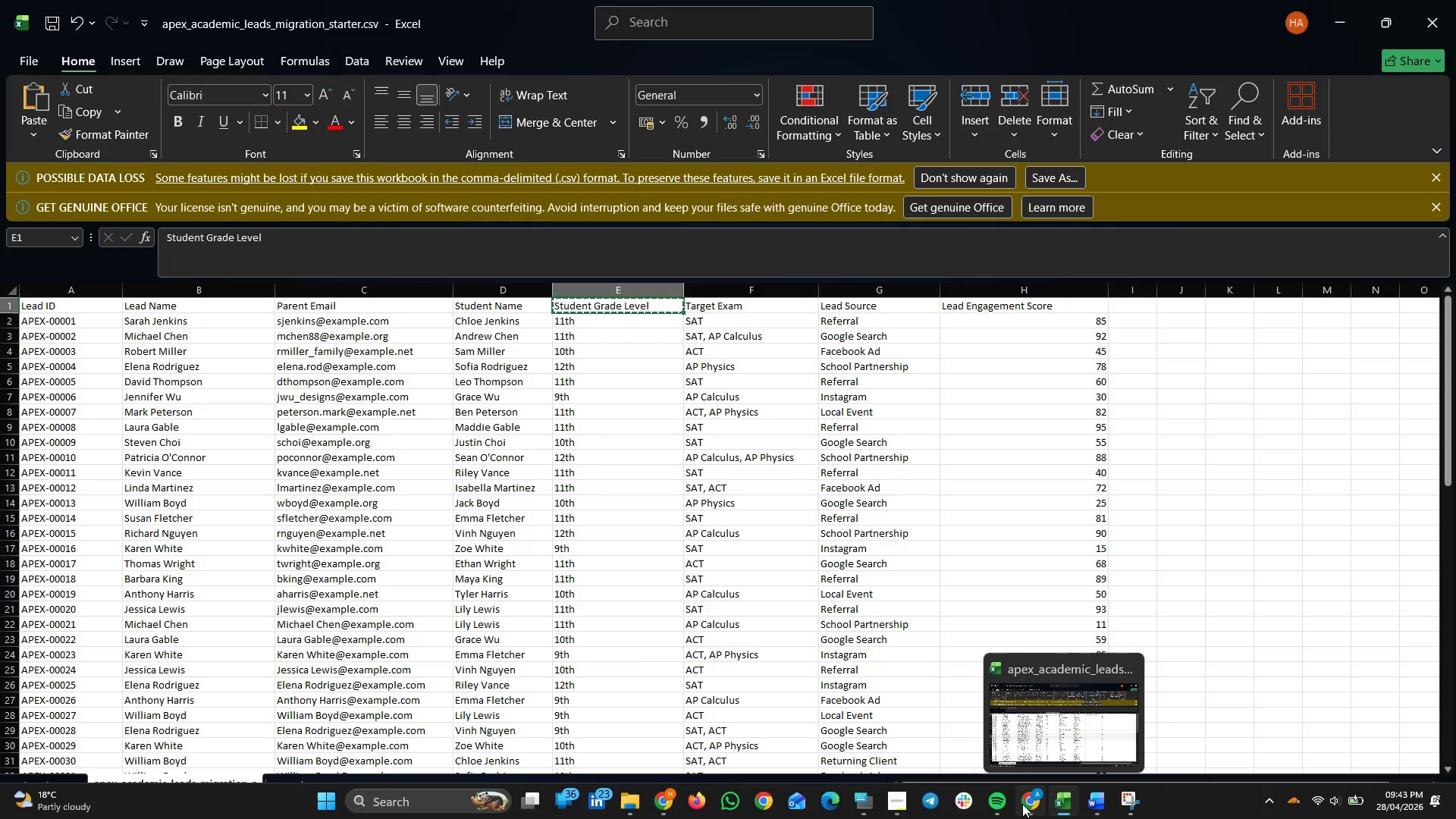 
left_click([1021, 804])
 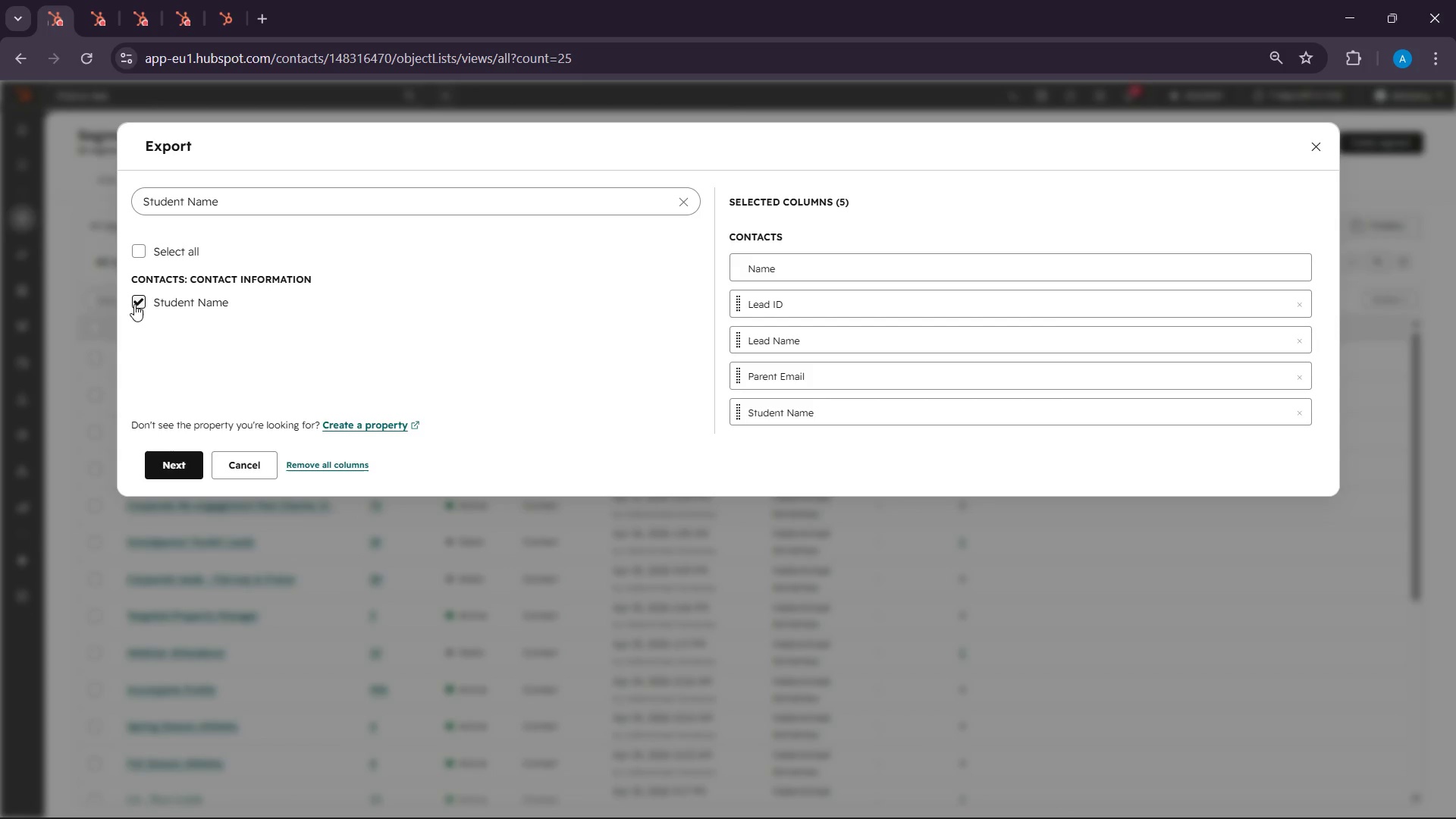 
left_click([135, 302])
 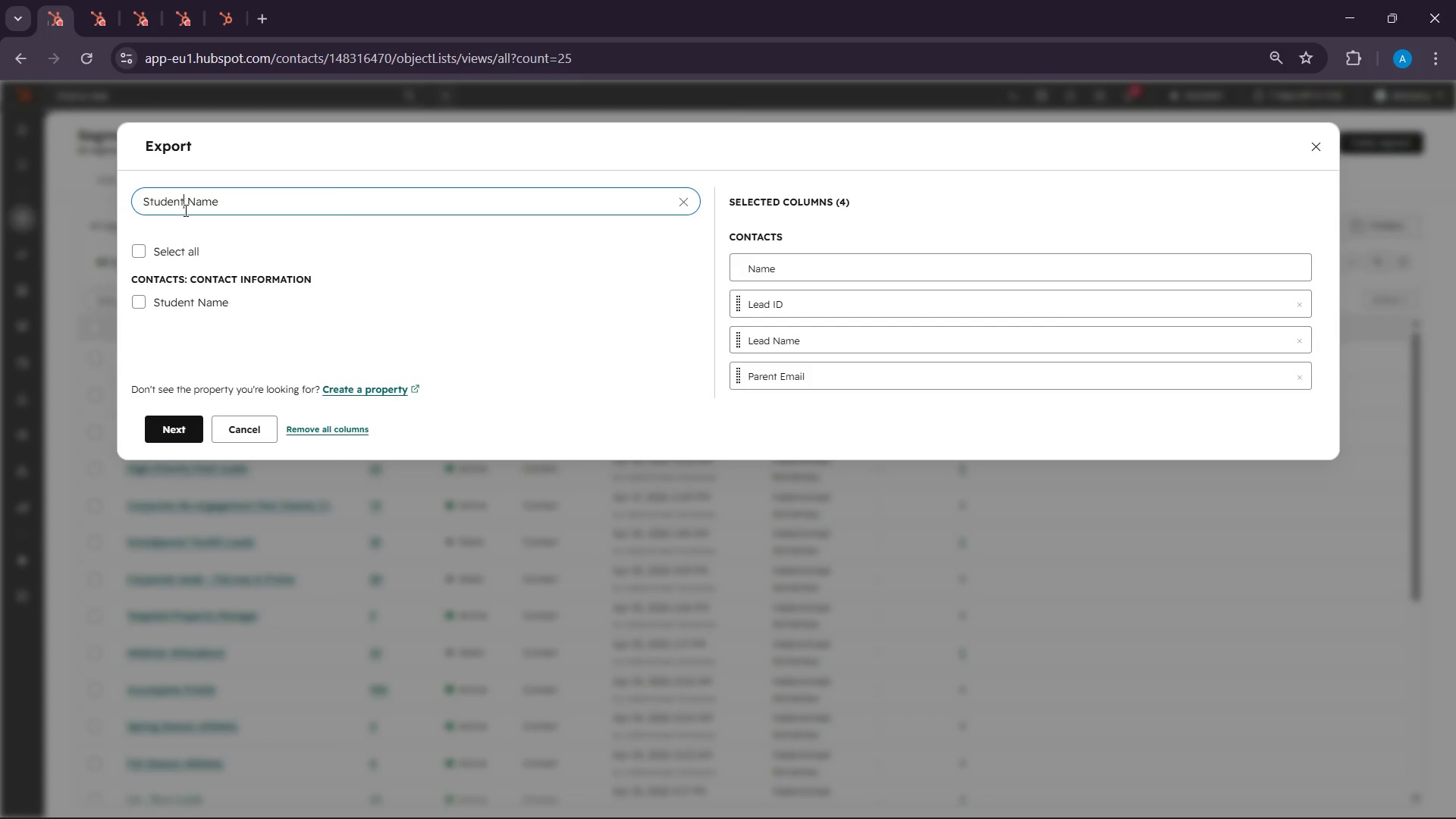 
left_click([184, 210])
 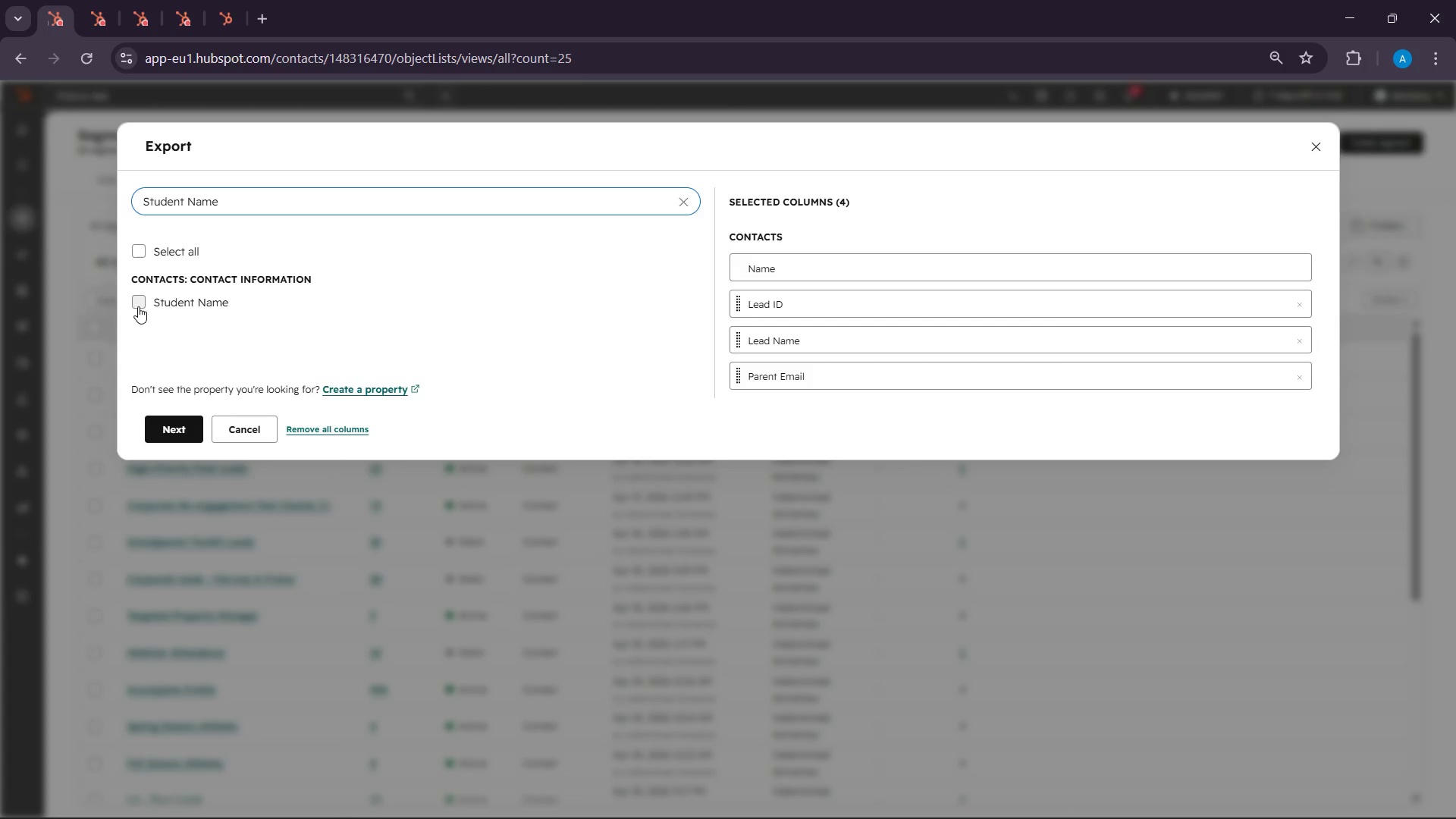 
left_click([138, 306])
 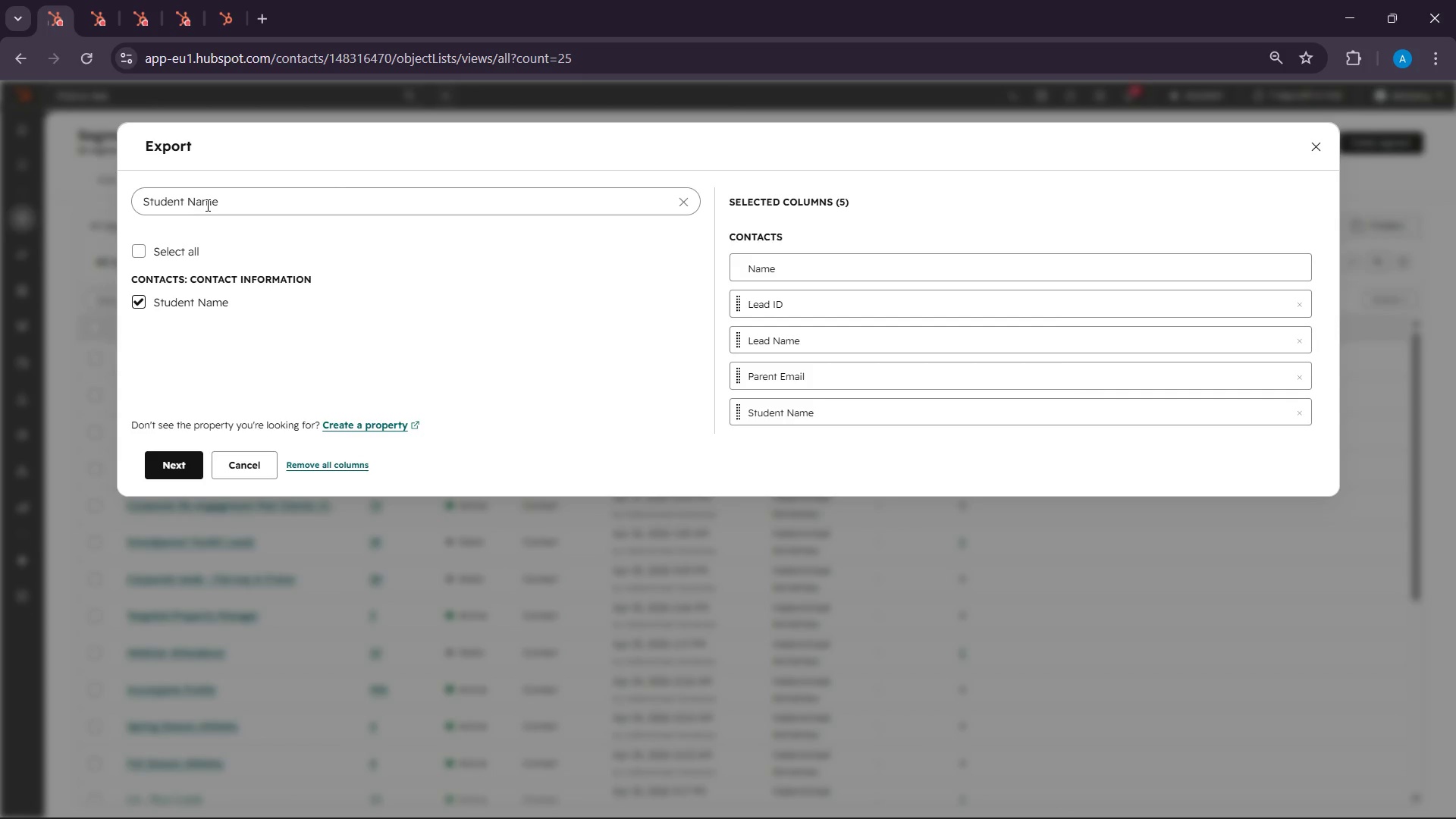 
double_click([206, 205])
 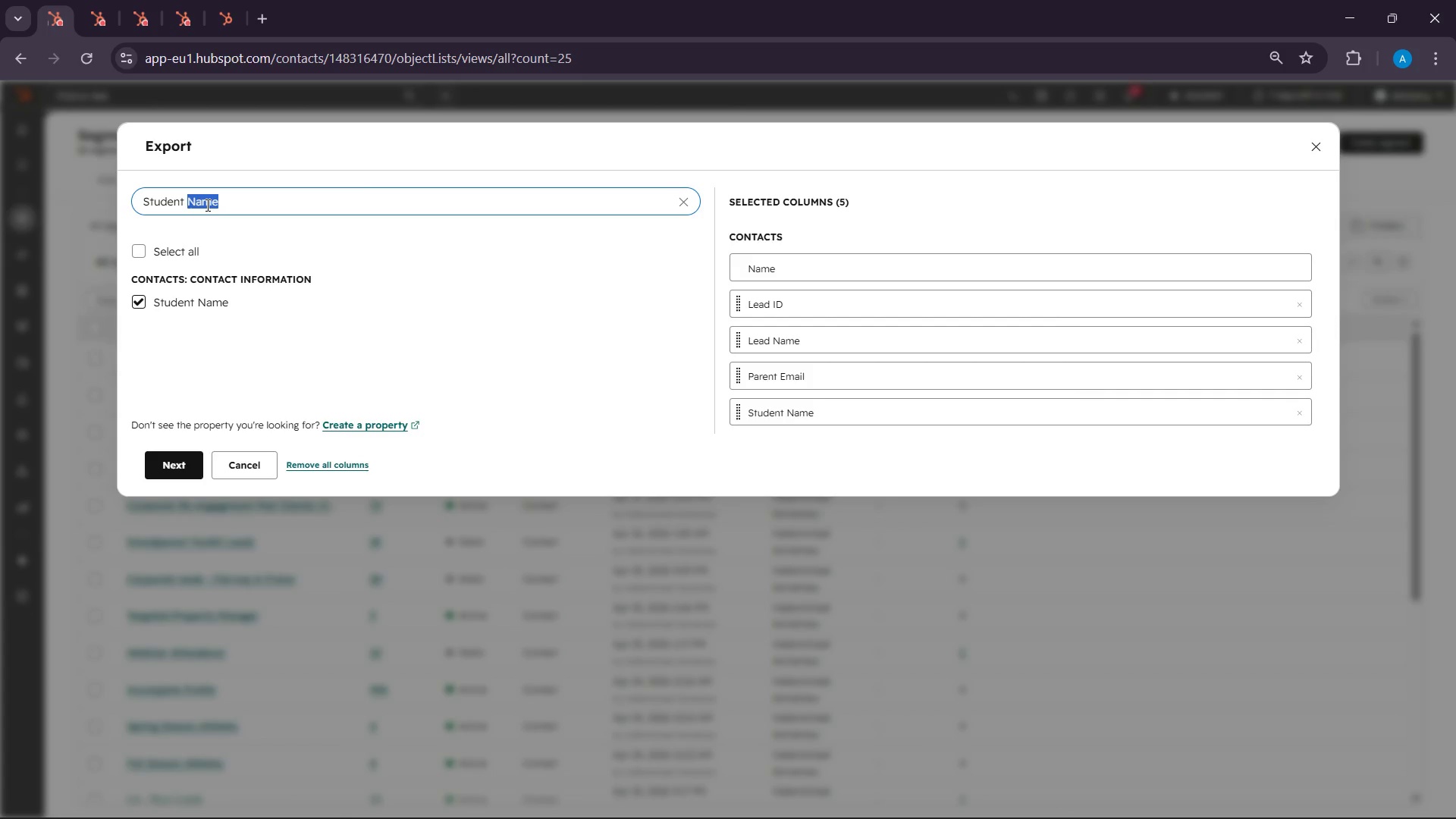 
triple_click([206, 205])
 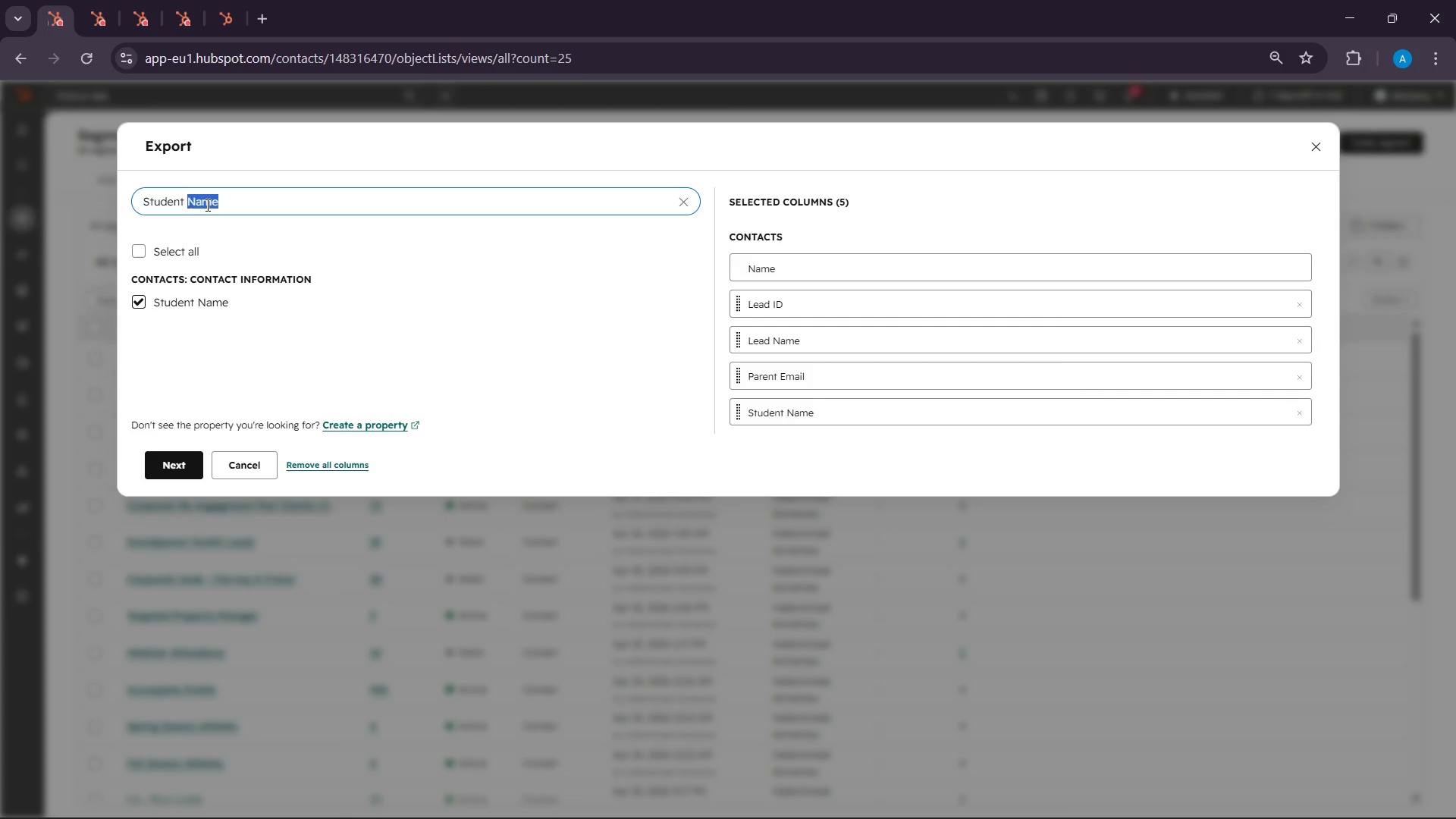 
double_click([206, 205])
 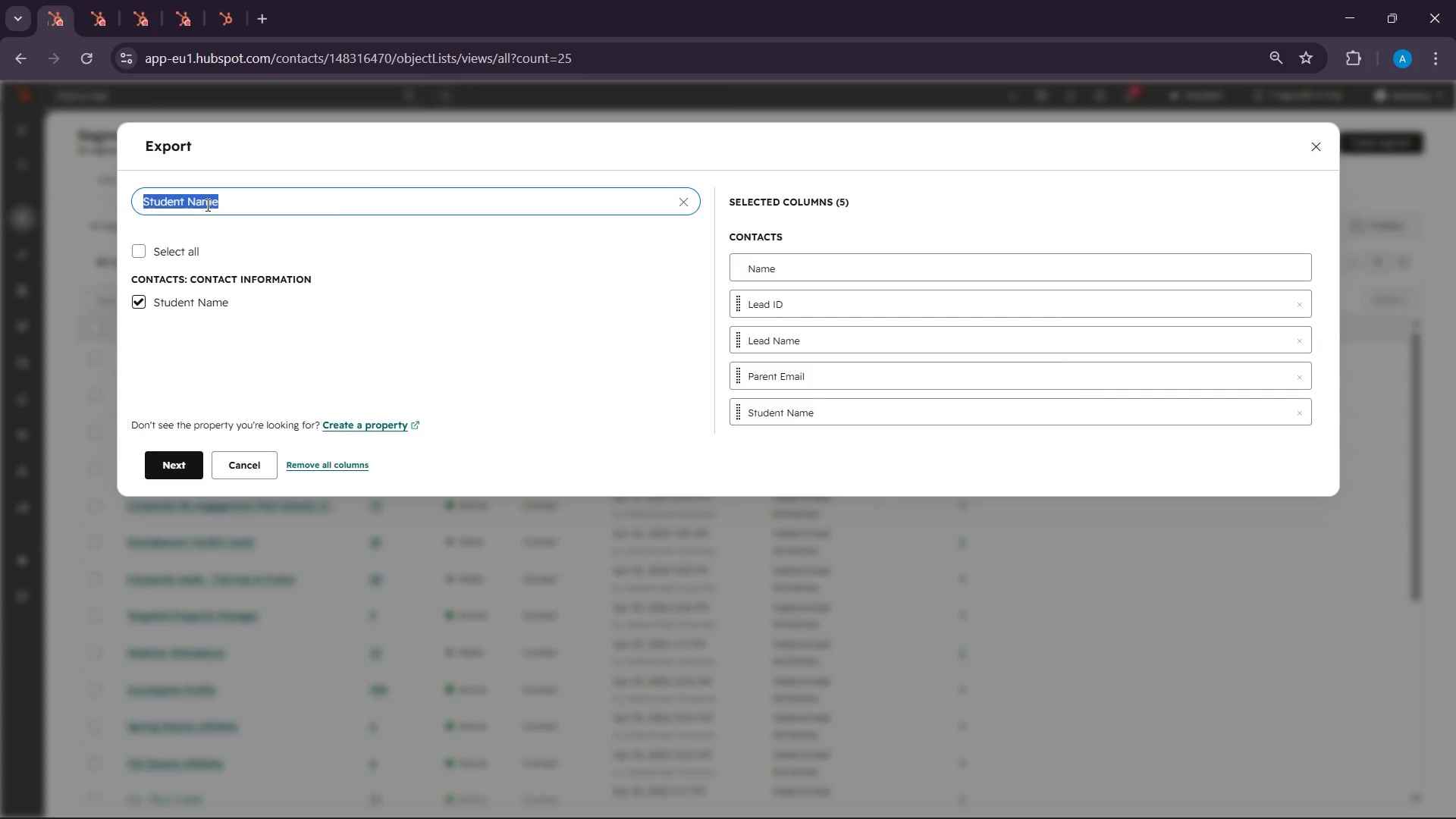 
triple_click([206, 205])
 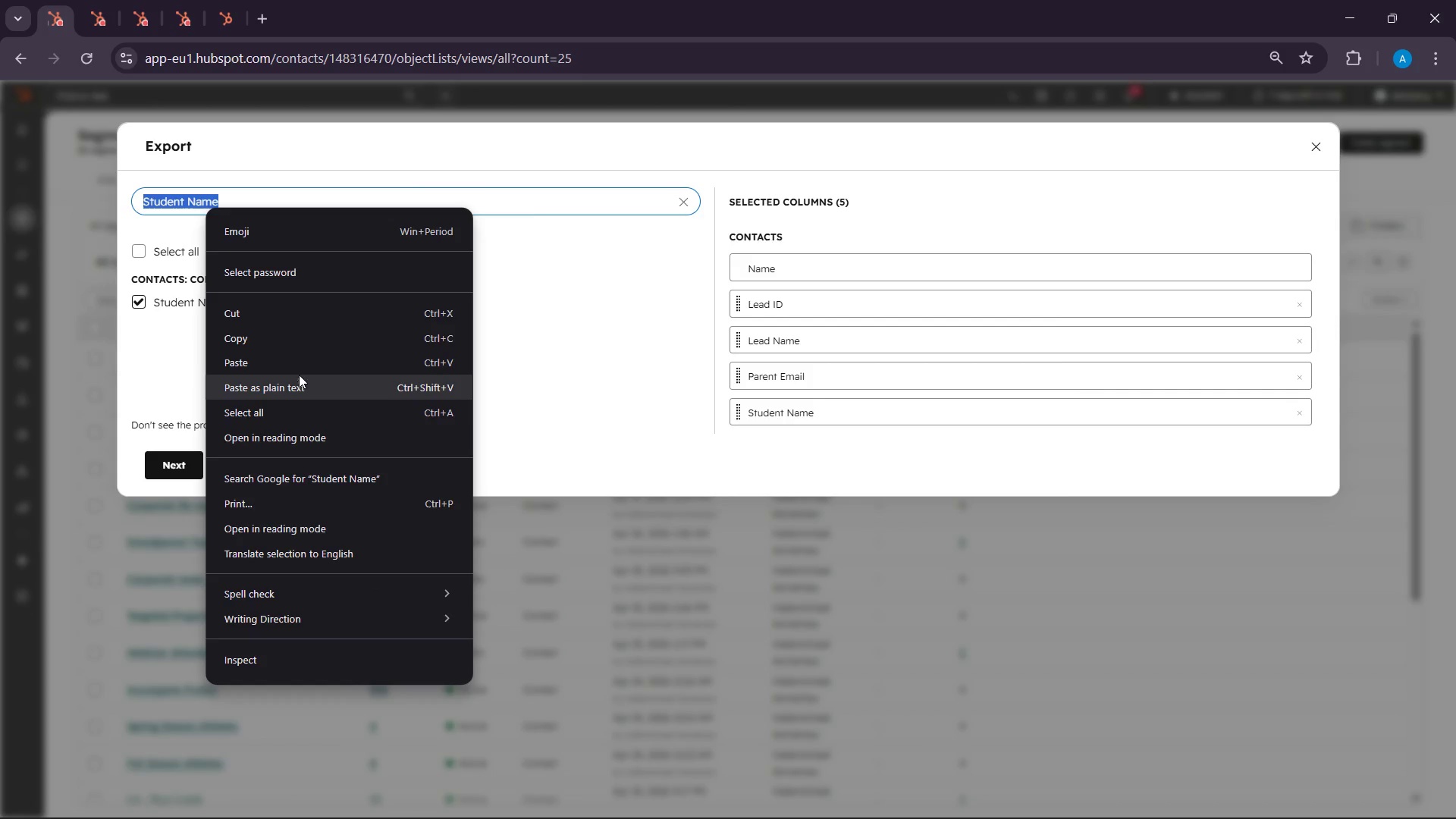 
left_click([293, 365])
 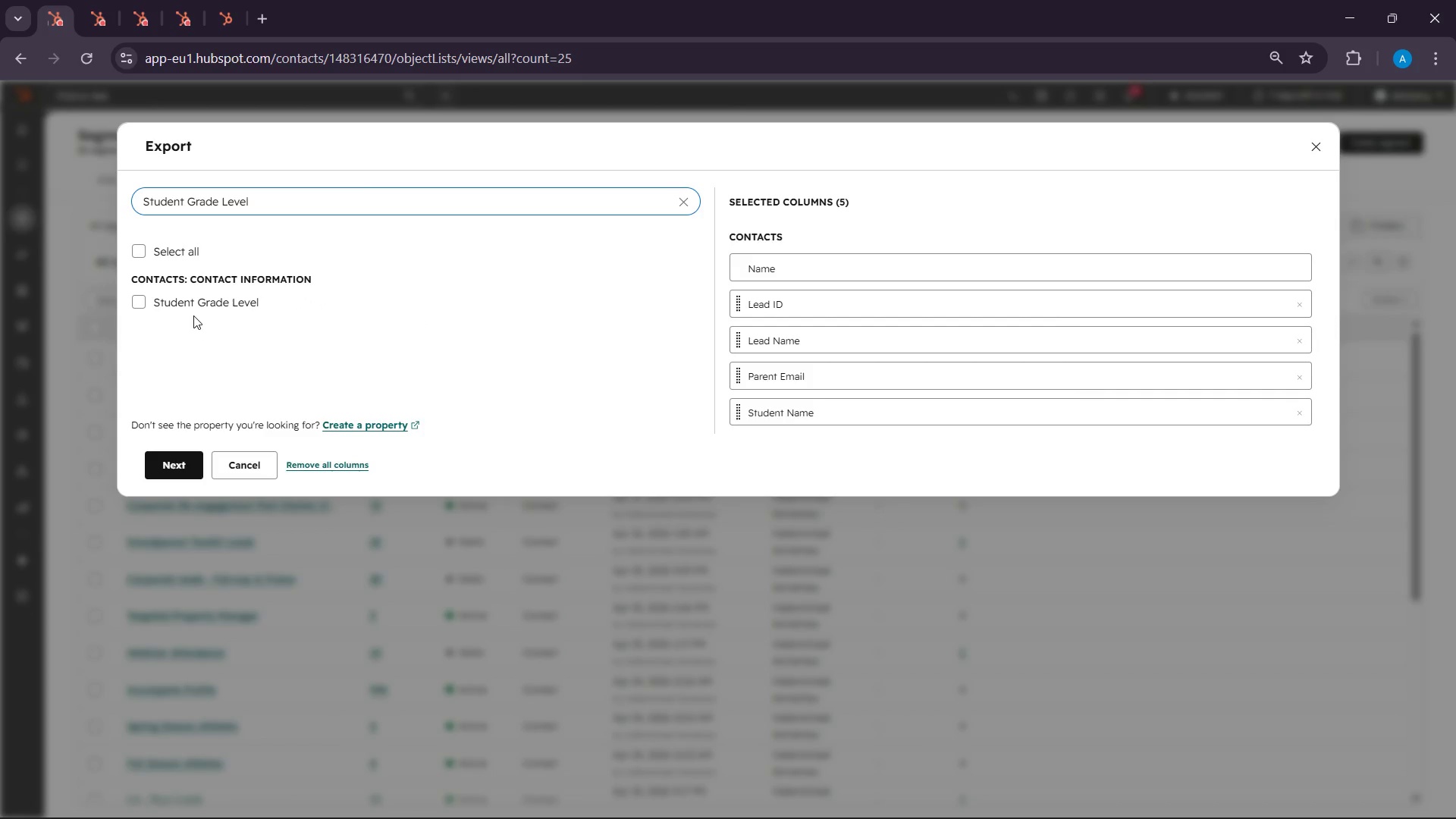 
left_click([193, 315])
 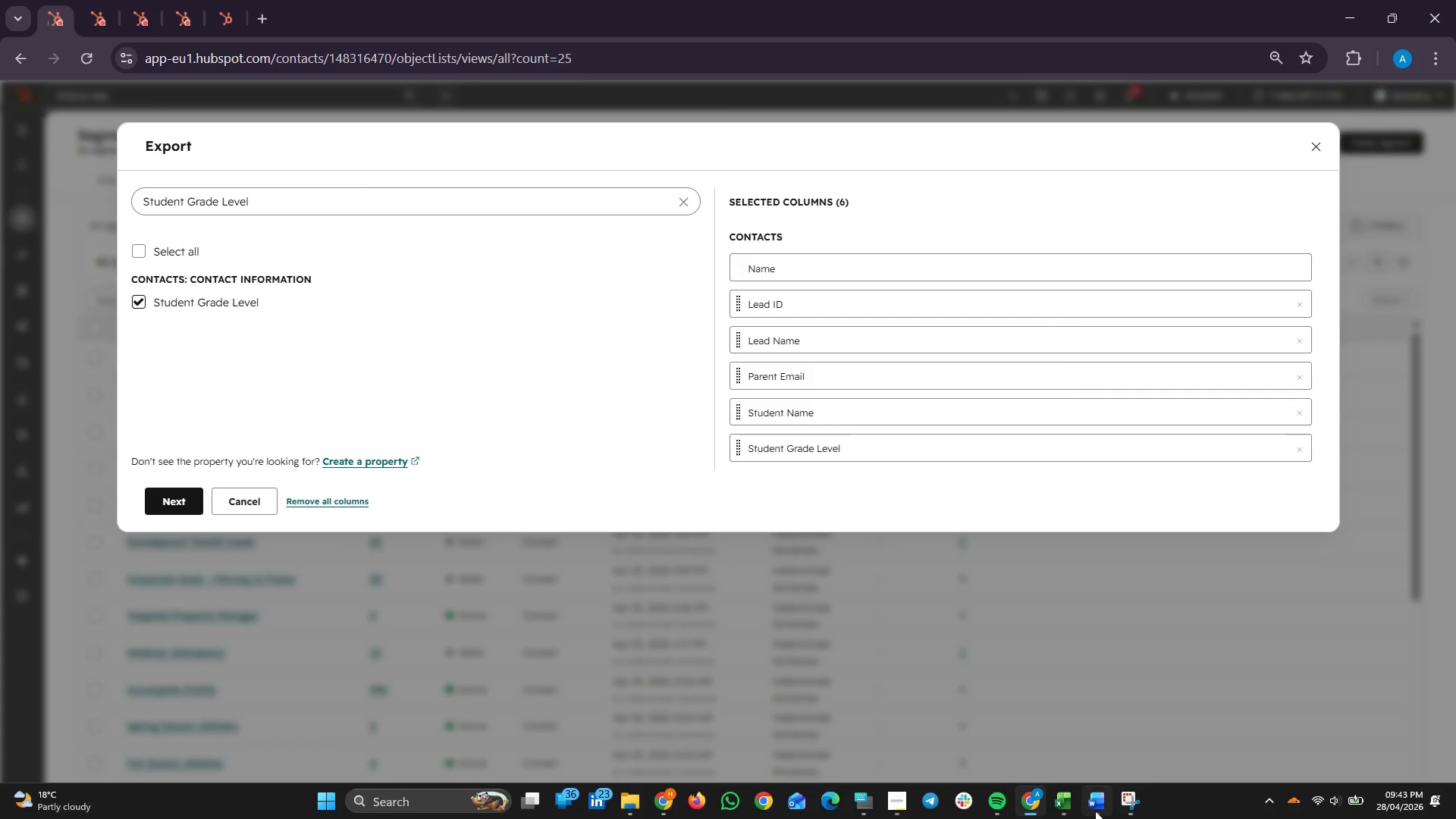 
left_click([1075, 811])
 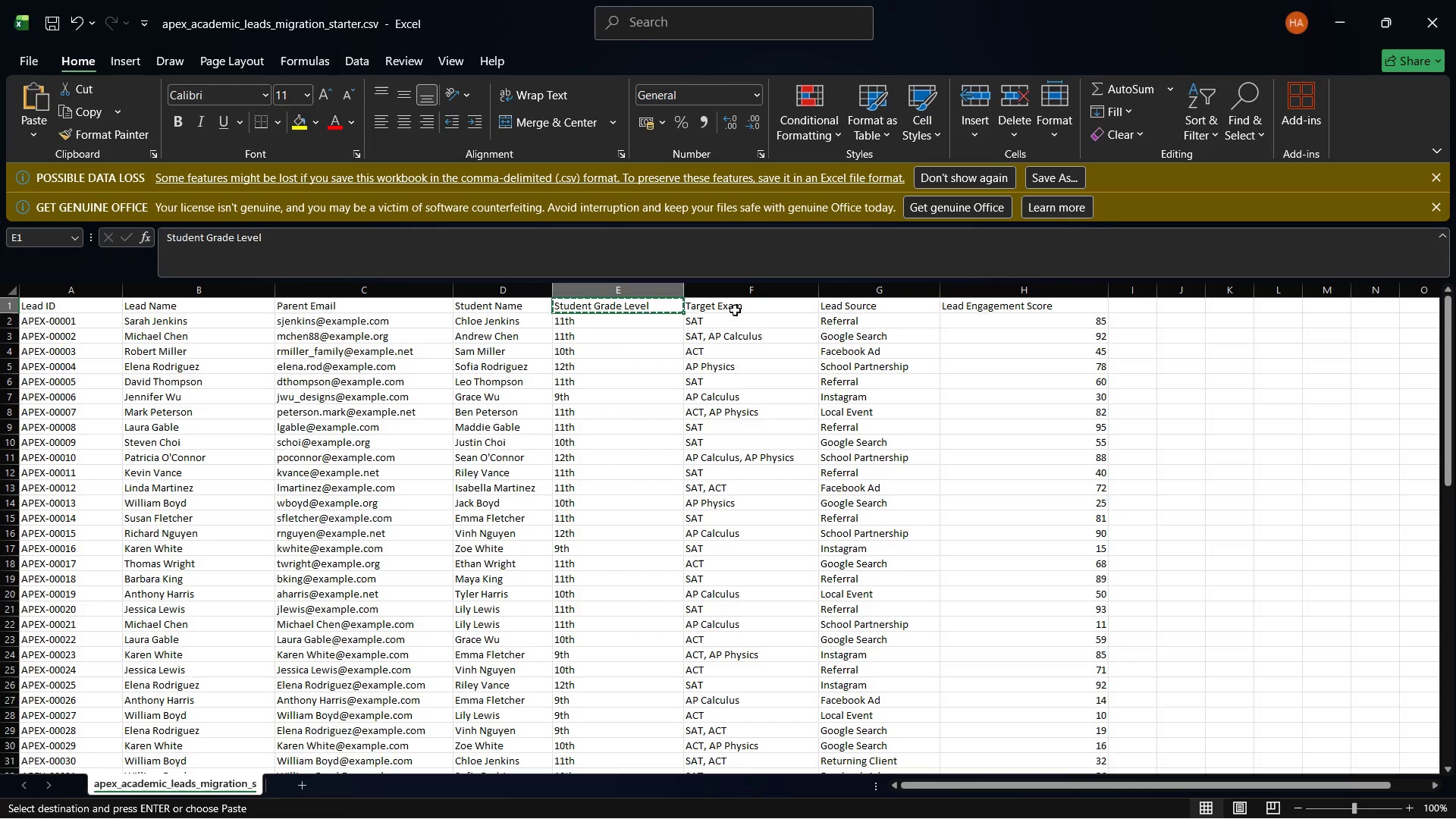 
left_click([735, 310])
 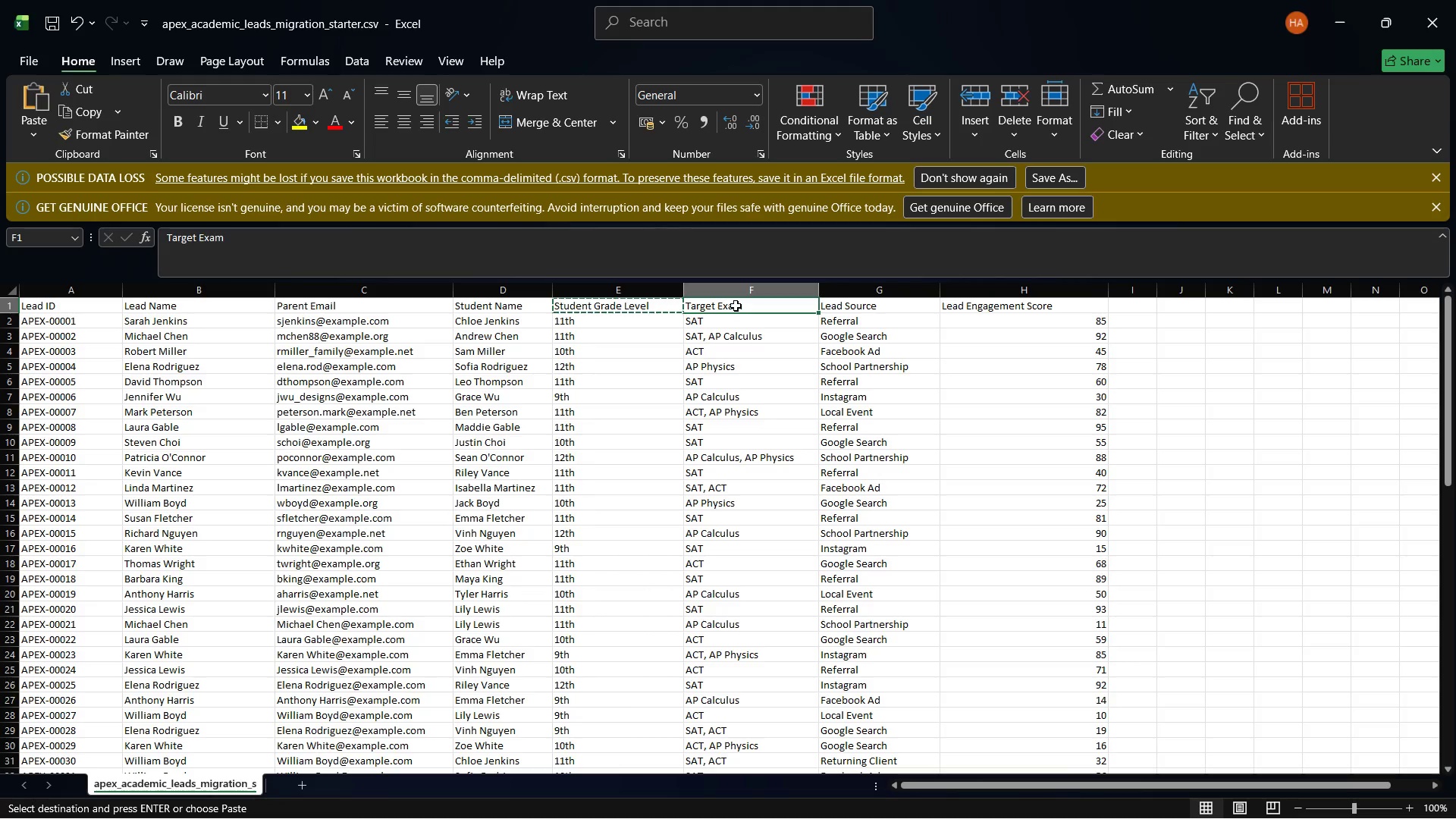 
right_click([736, 306])
 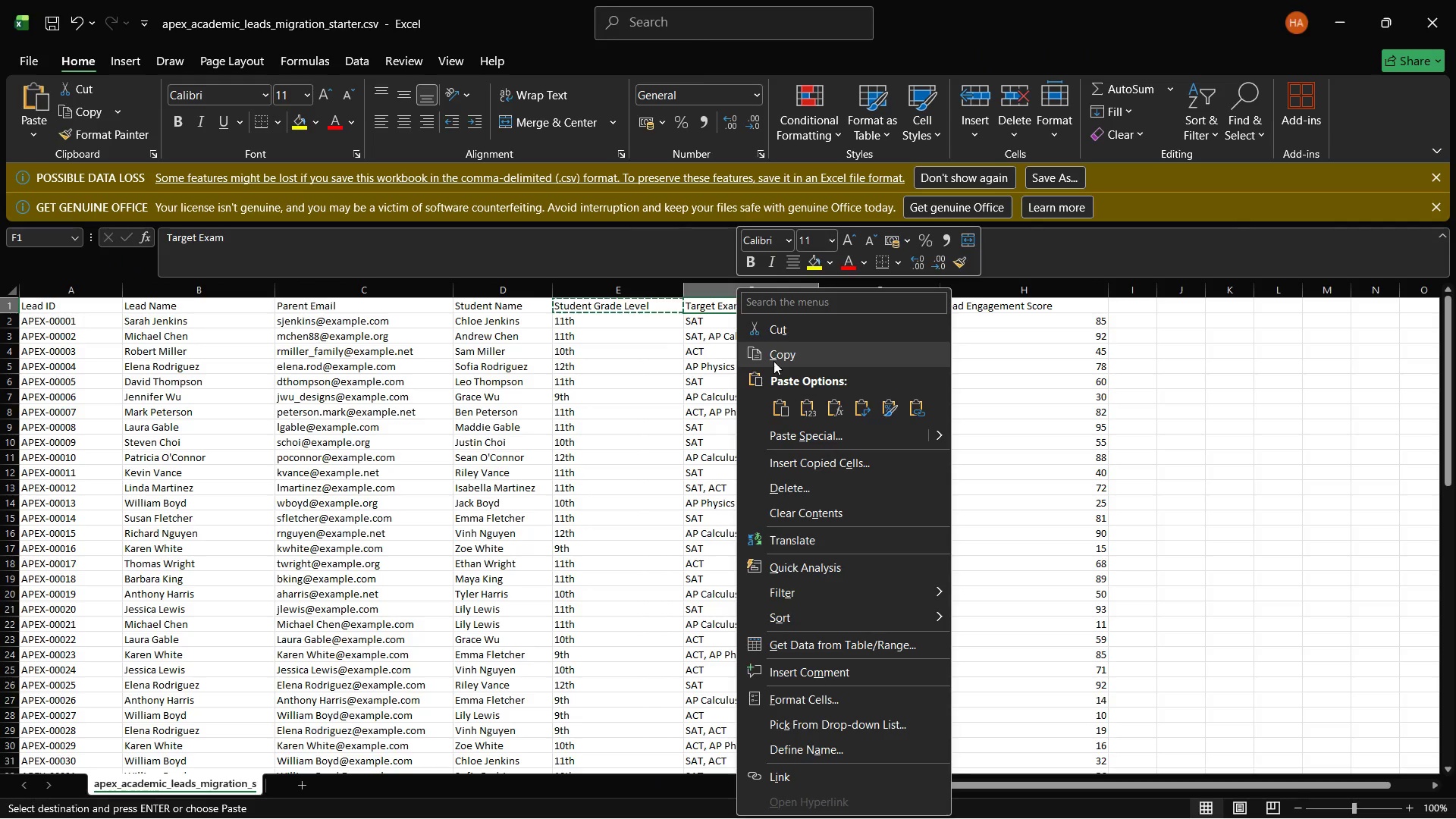 
left_click([774, 361])
 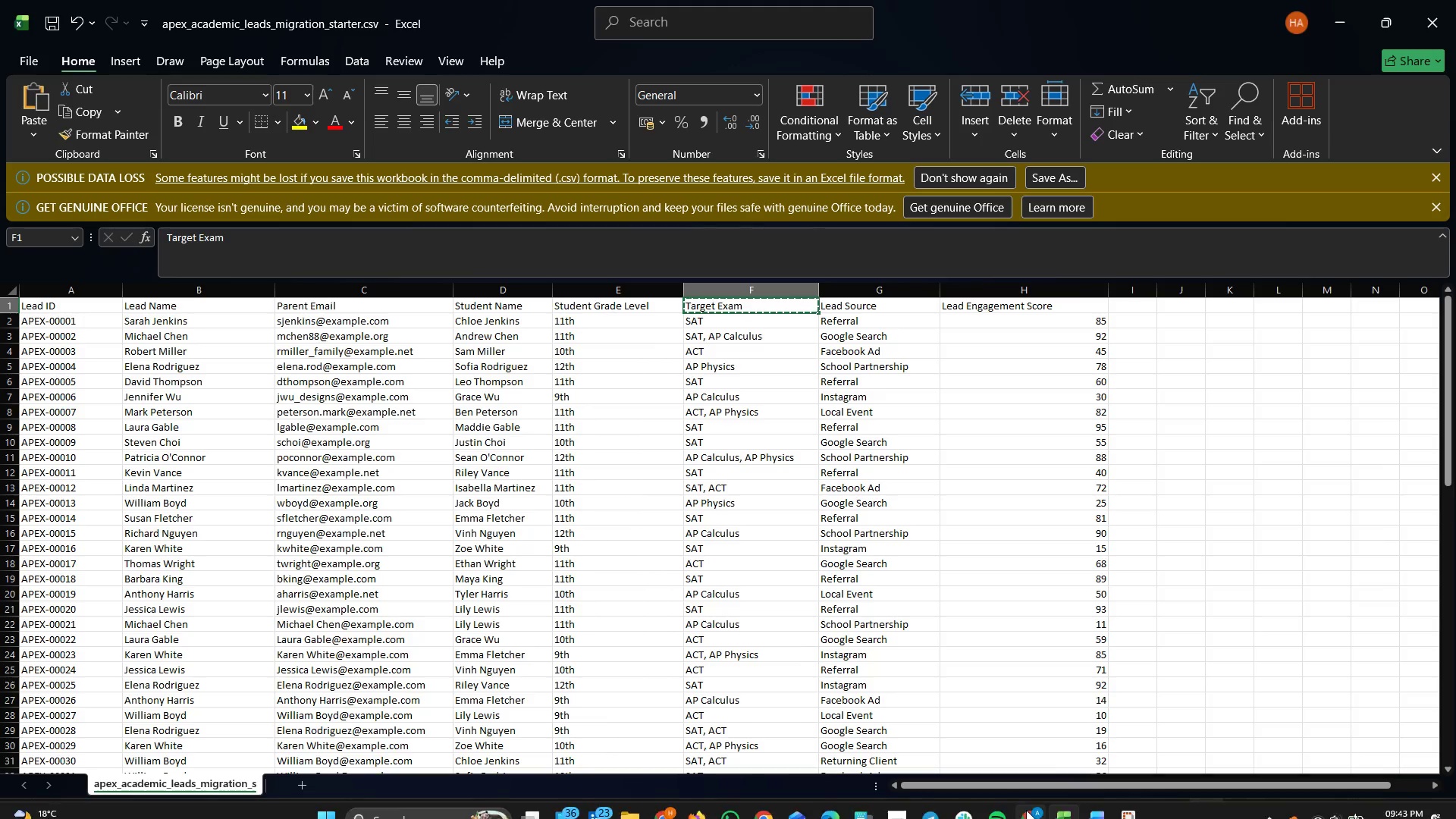 
left_click([1033, 807])
 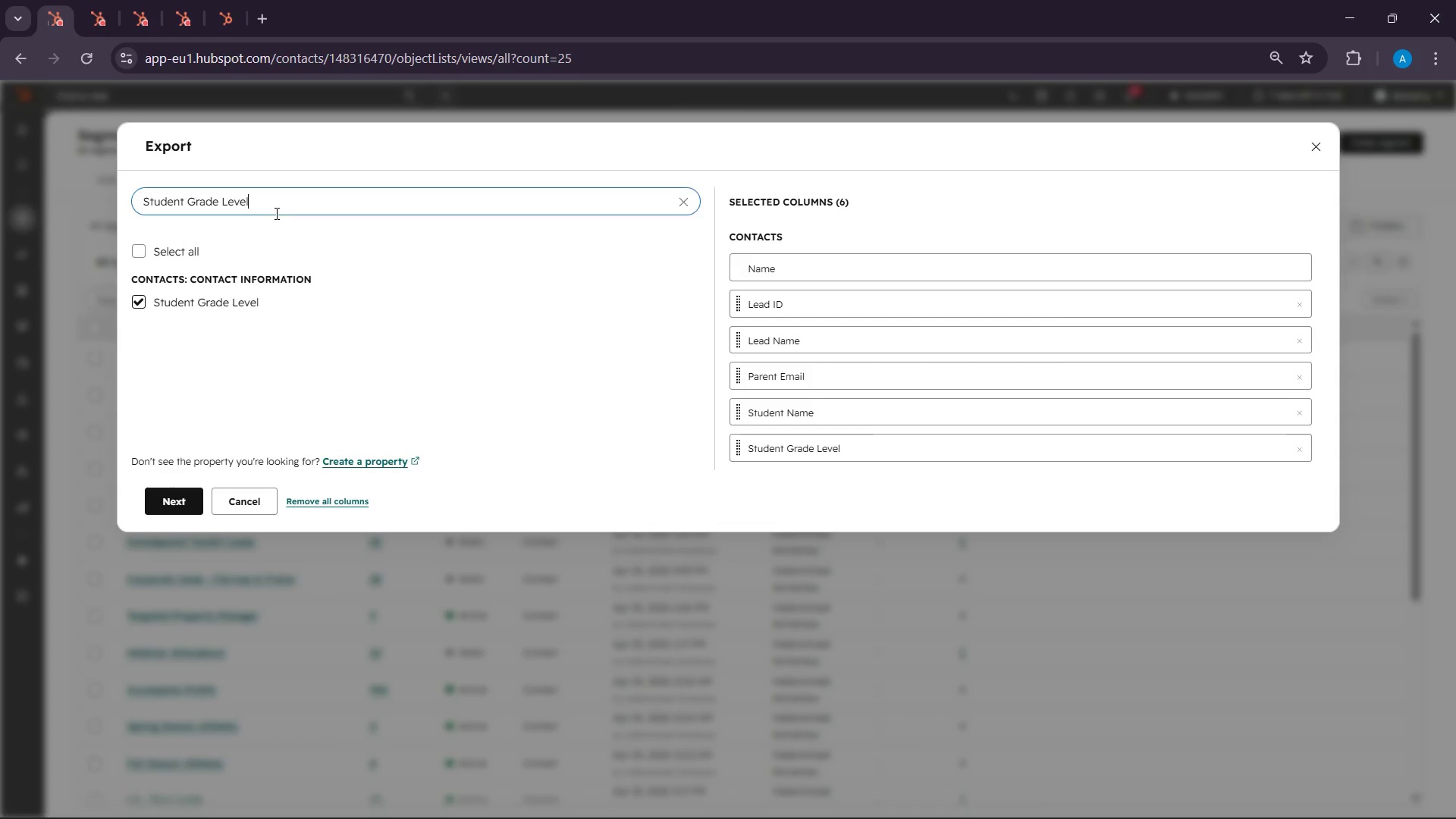 
double_click([275, 213])
 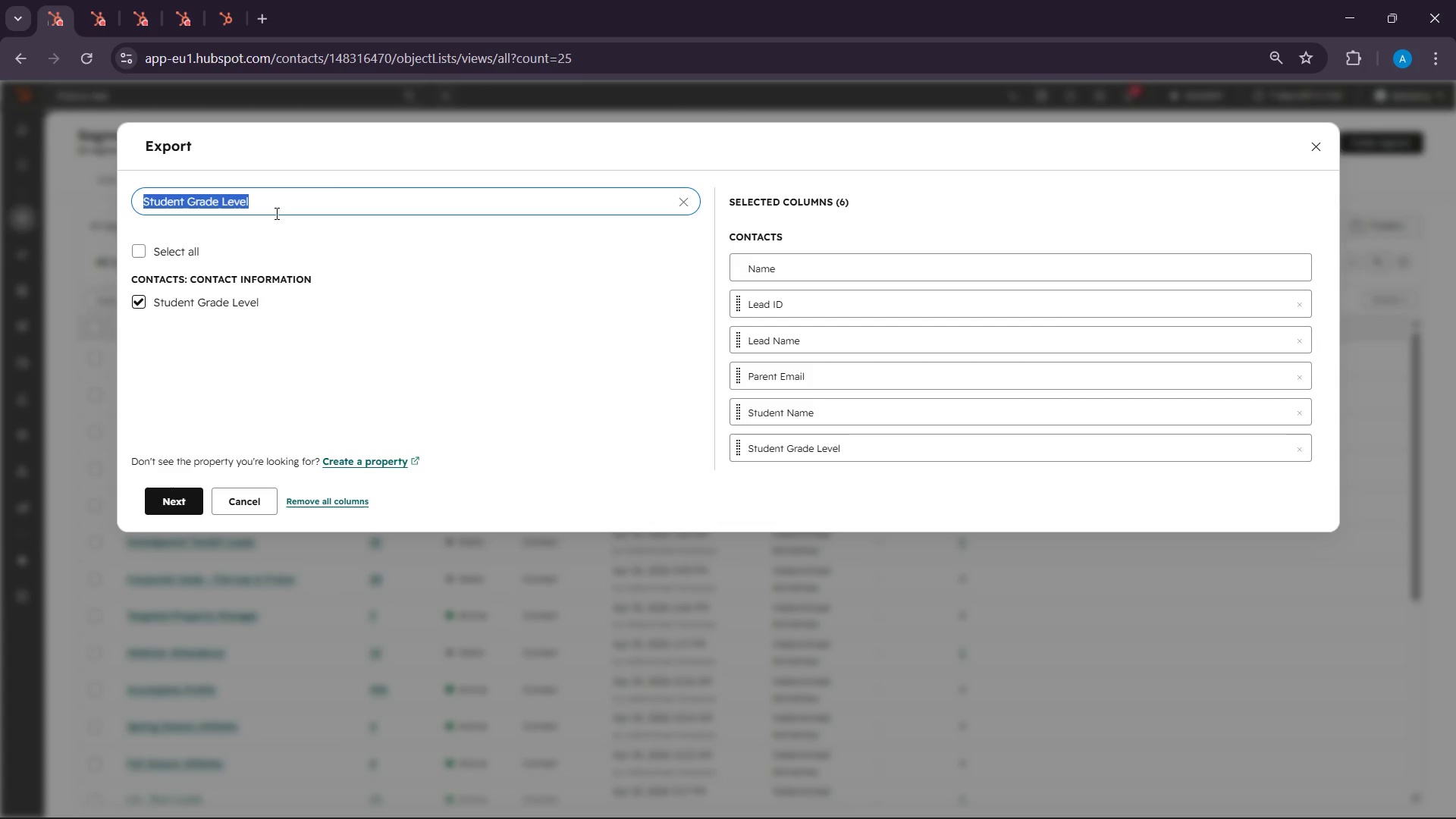 
triple_click([275, 213])
 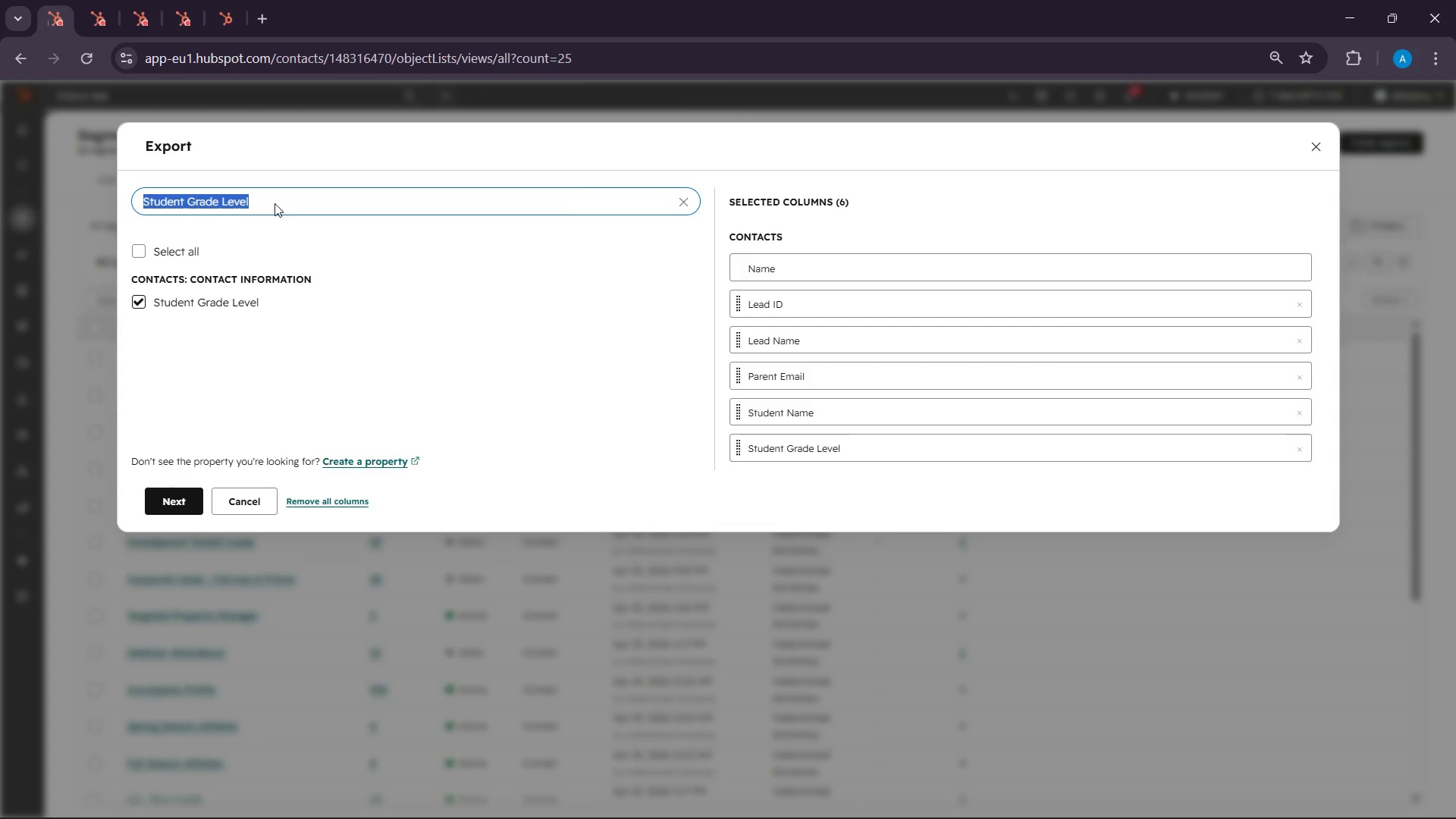 
right_click([275, 203])
 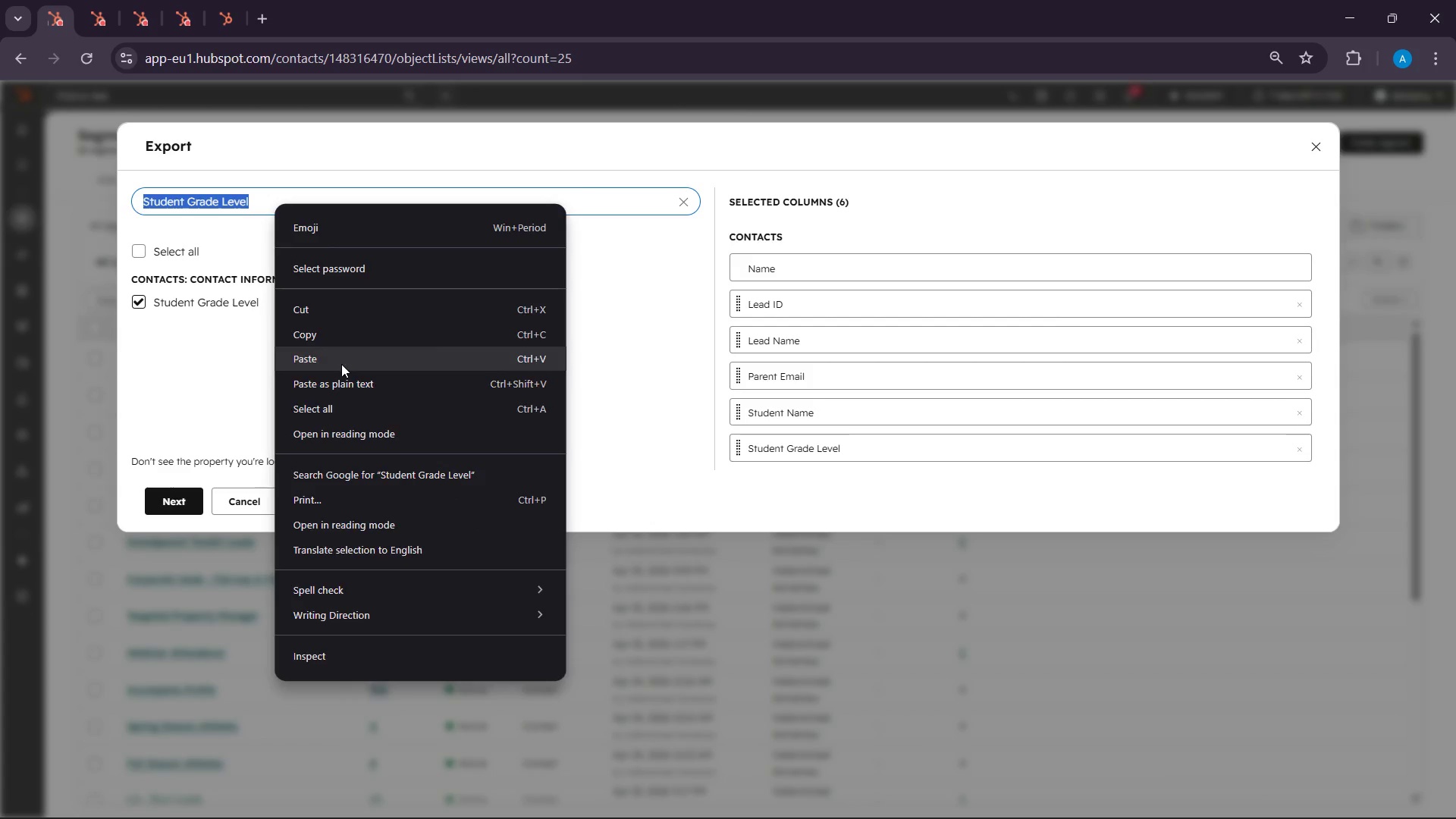 
left_click([341, 364])
 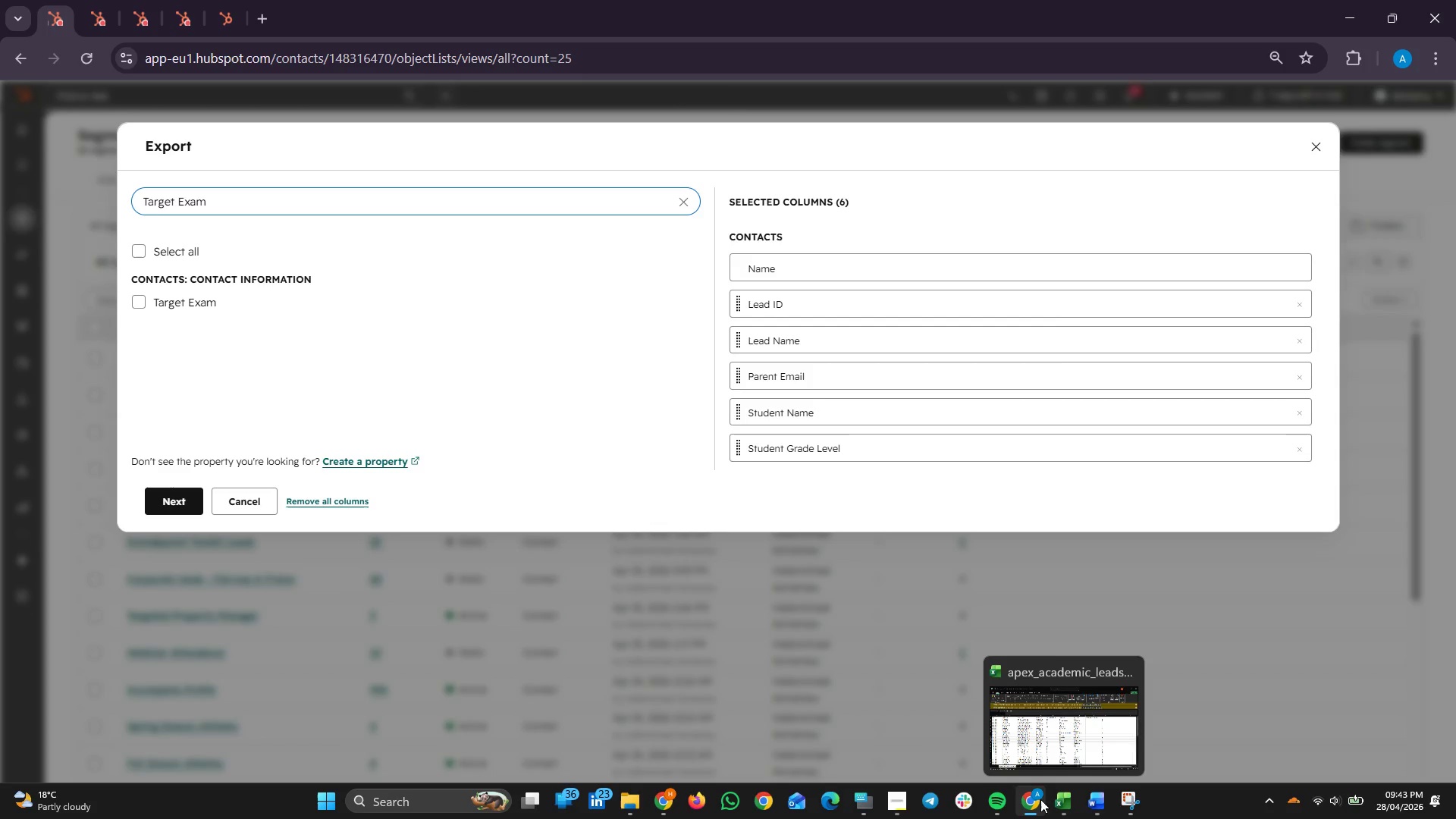 
left_click([1040, 799])
 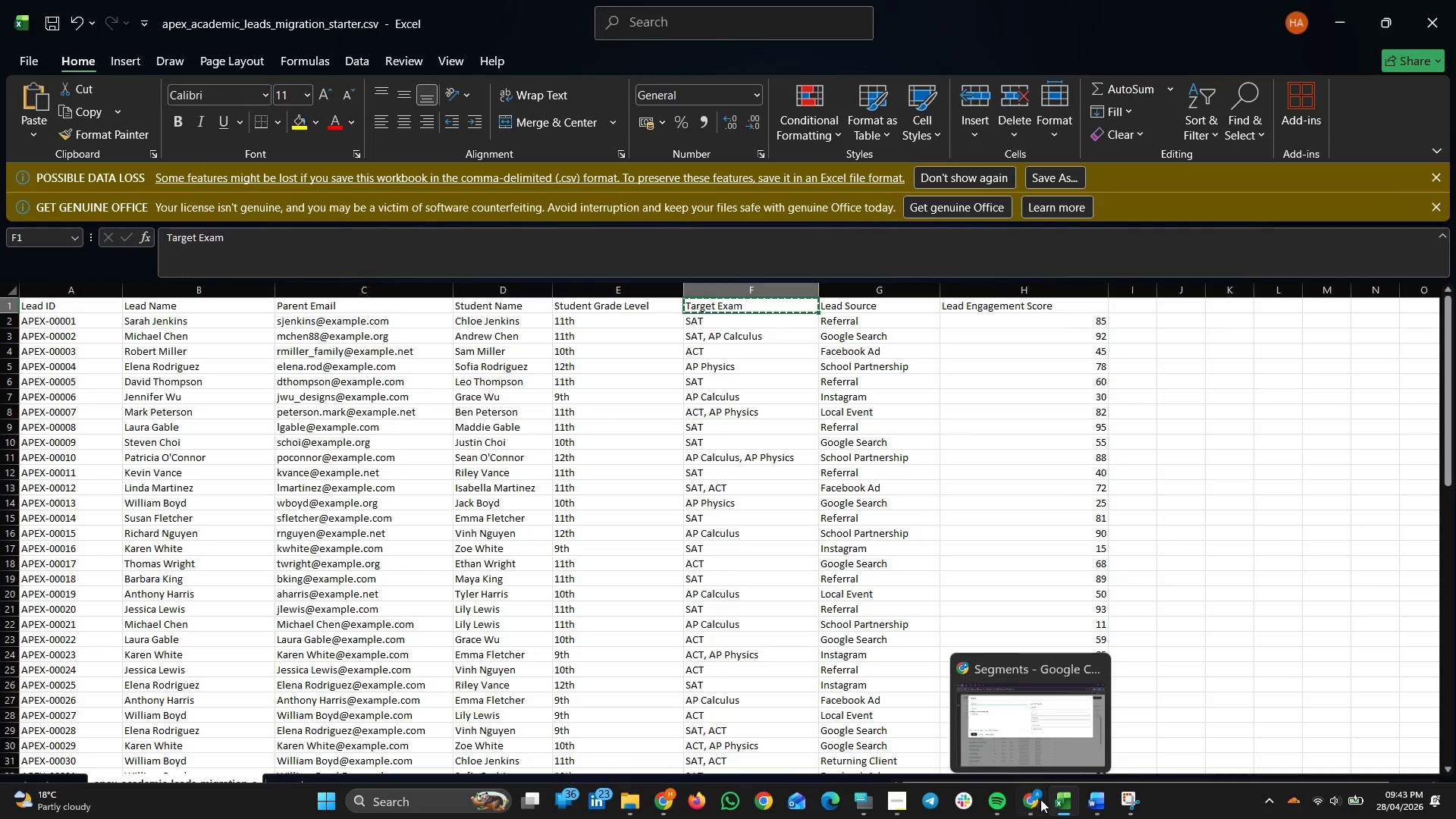 
left_click([1040, 799])
 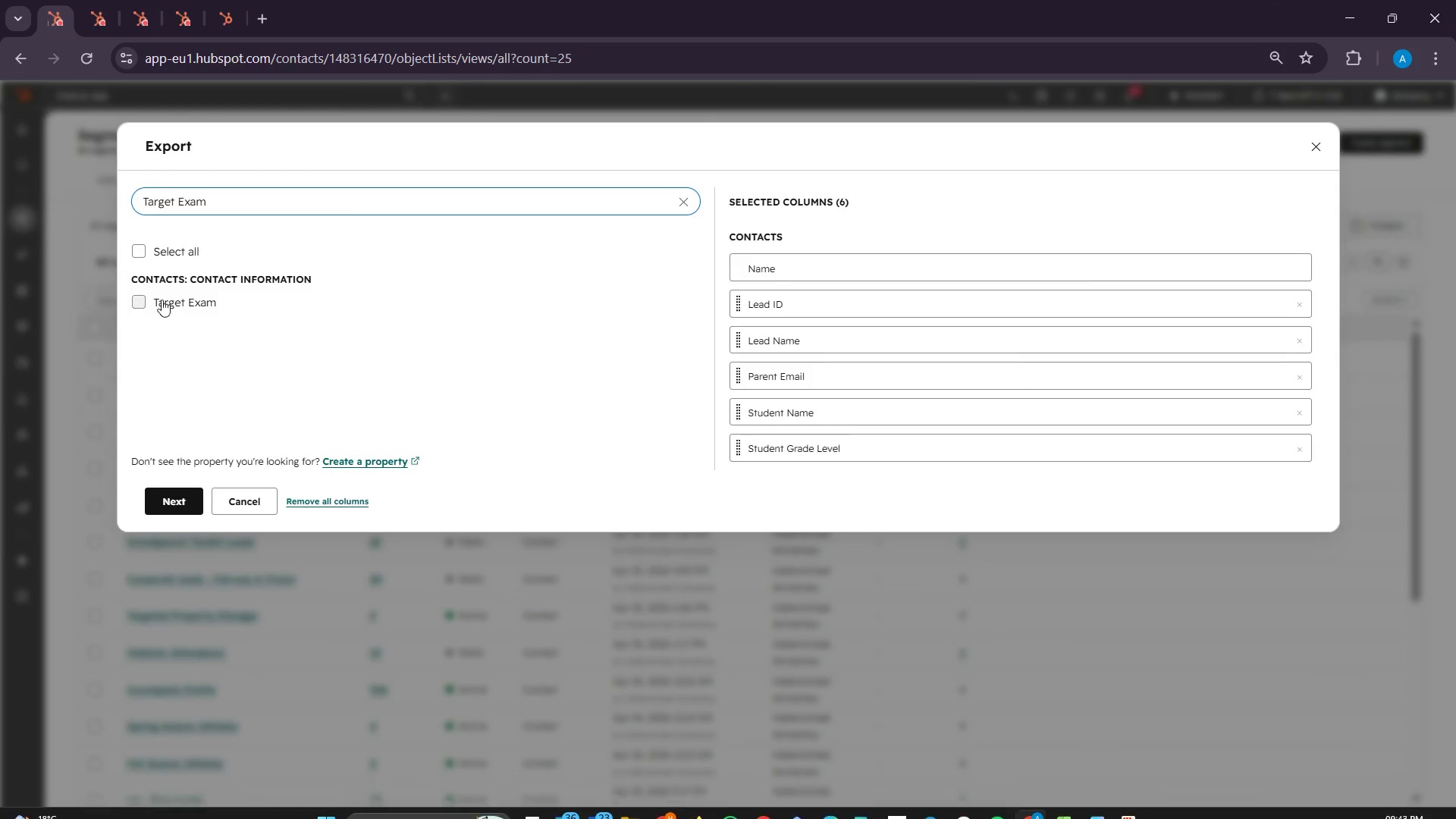 
left_click([162, 300])
 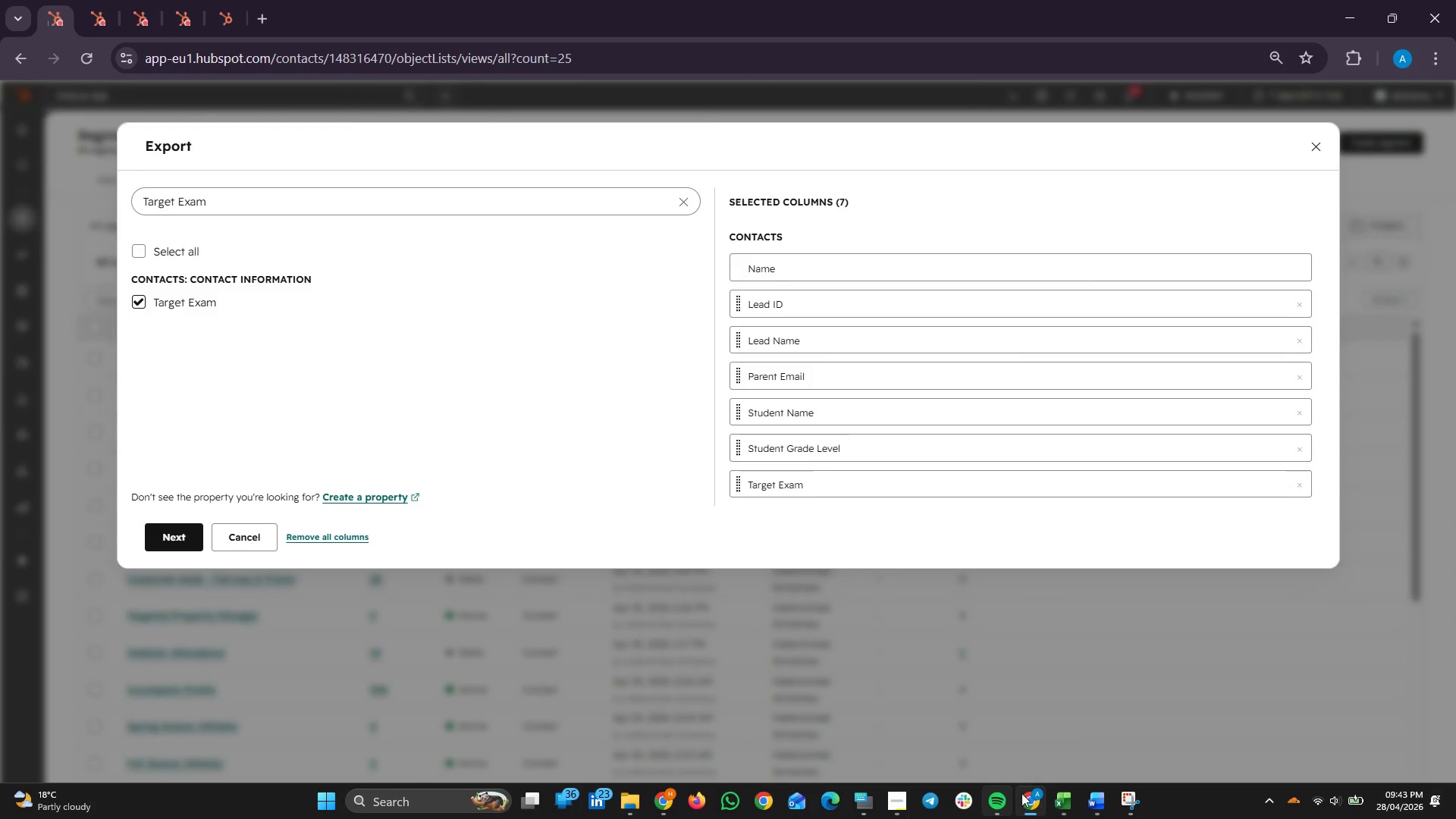 
left_click([1023, 793])
 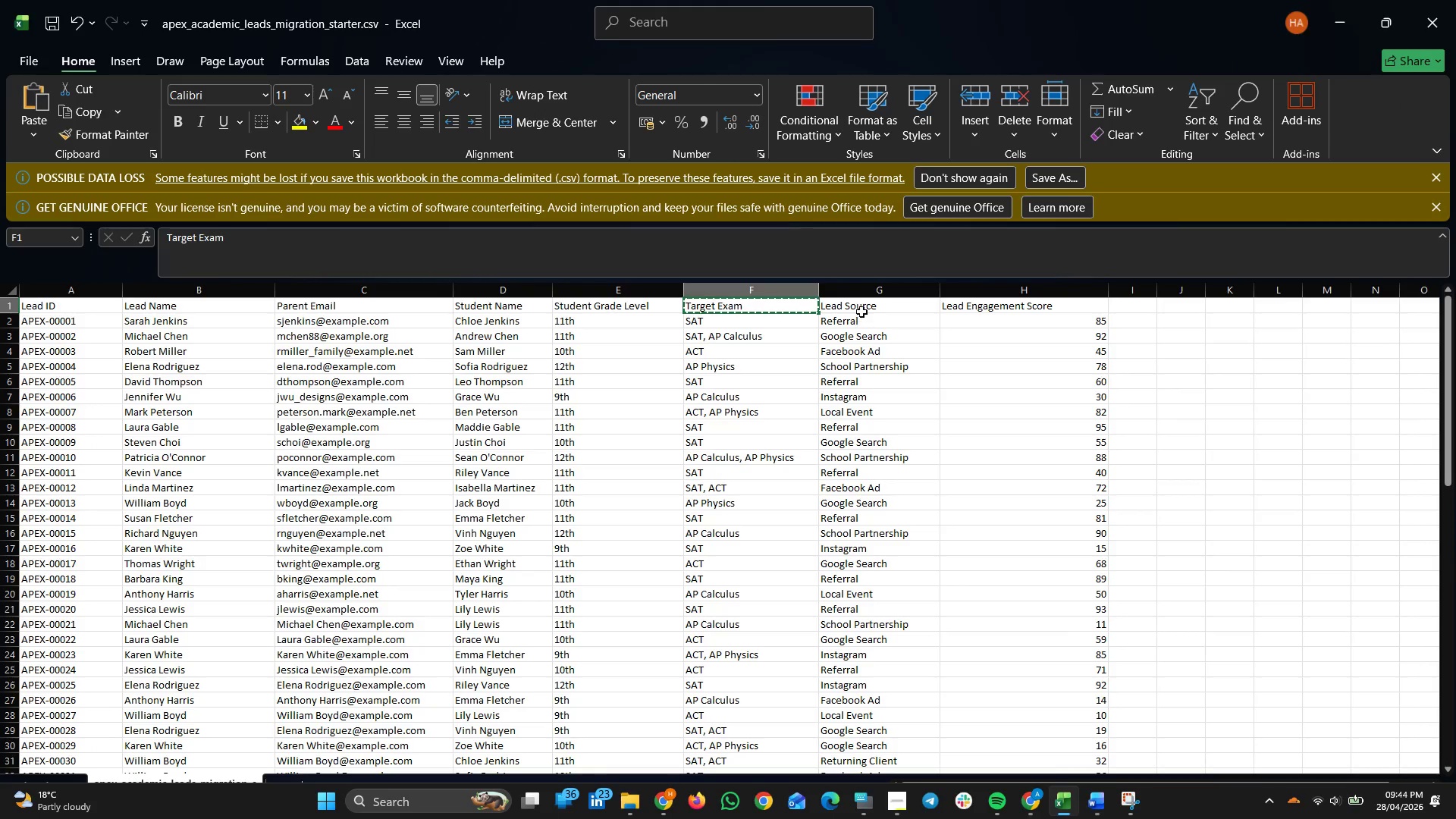 
left_click([861, 312])
 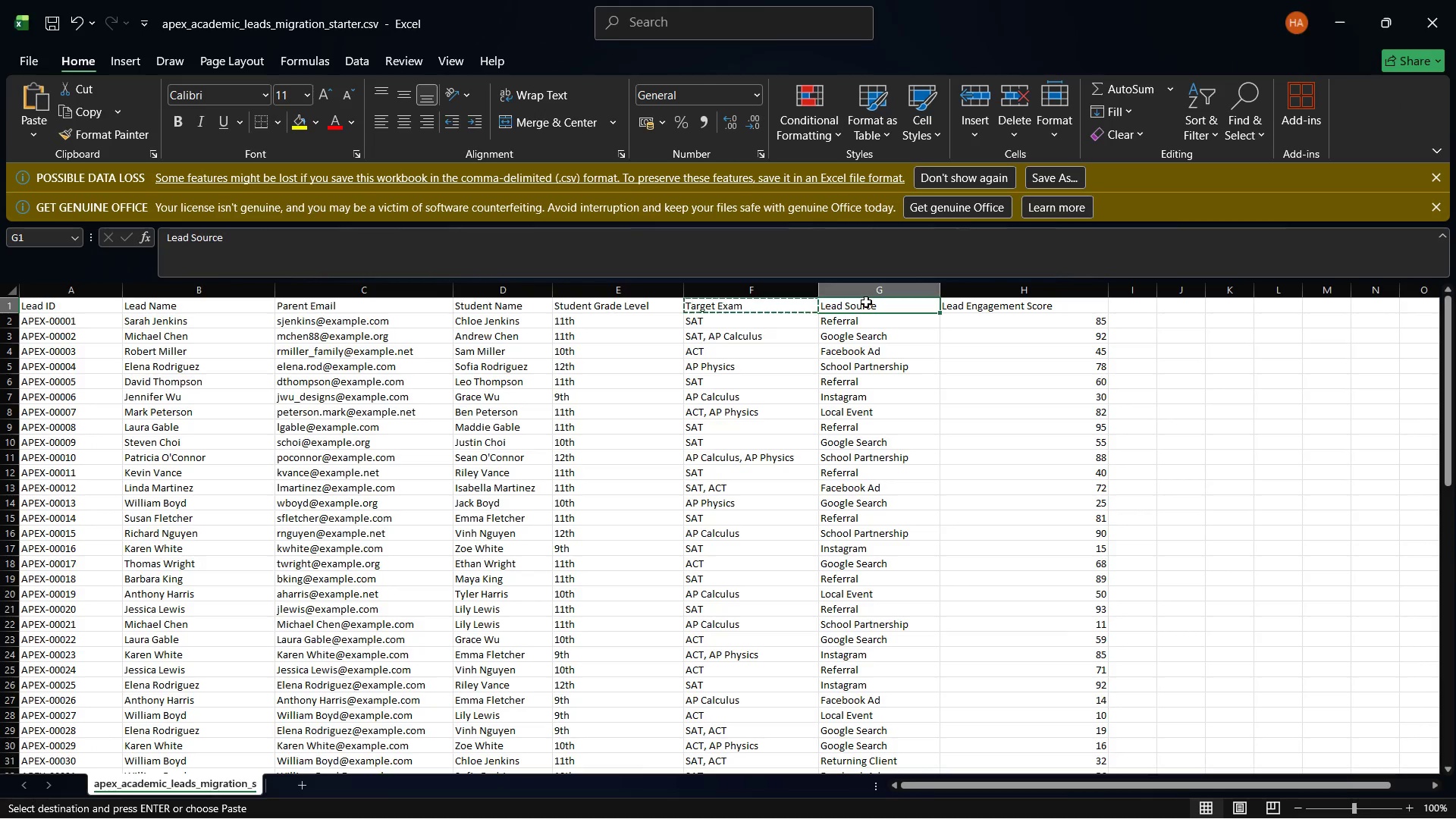 
left_click([866, 302])
 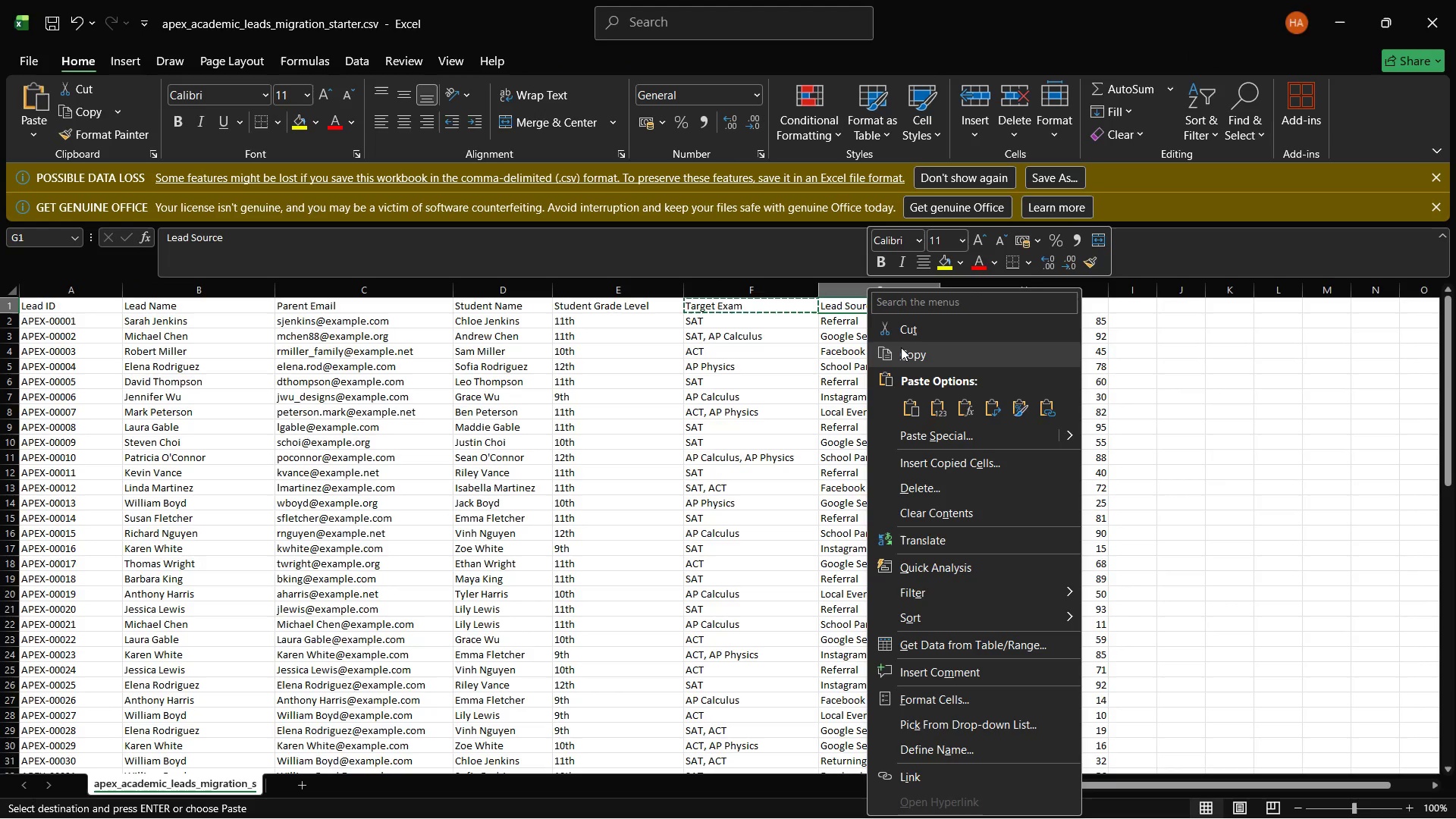 
left_click([901, 347])
 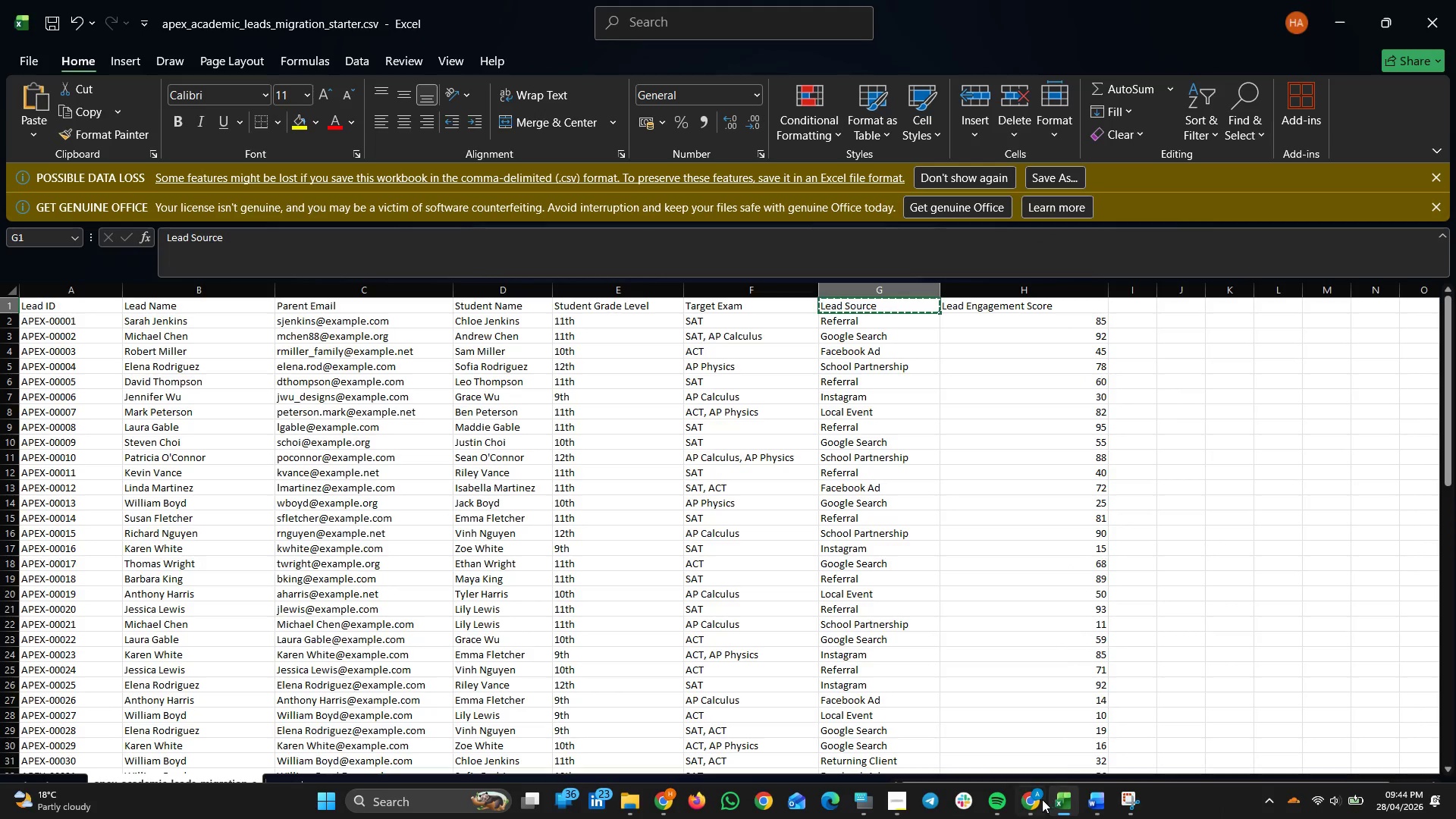 
left_click([1041, 799])
 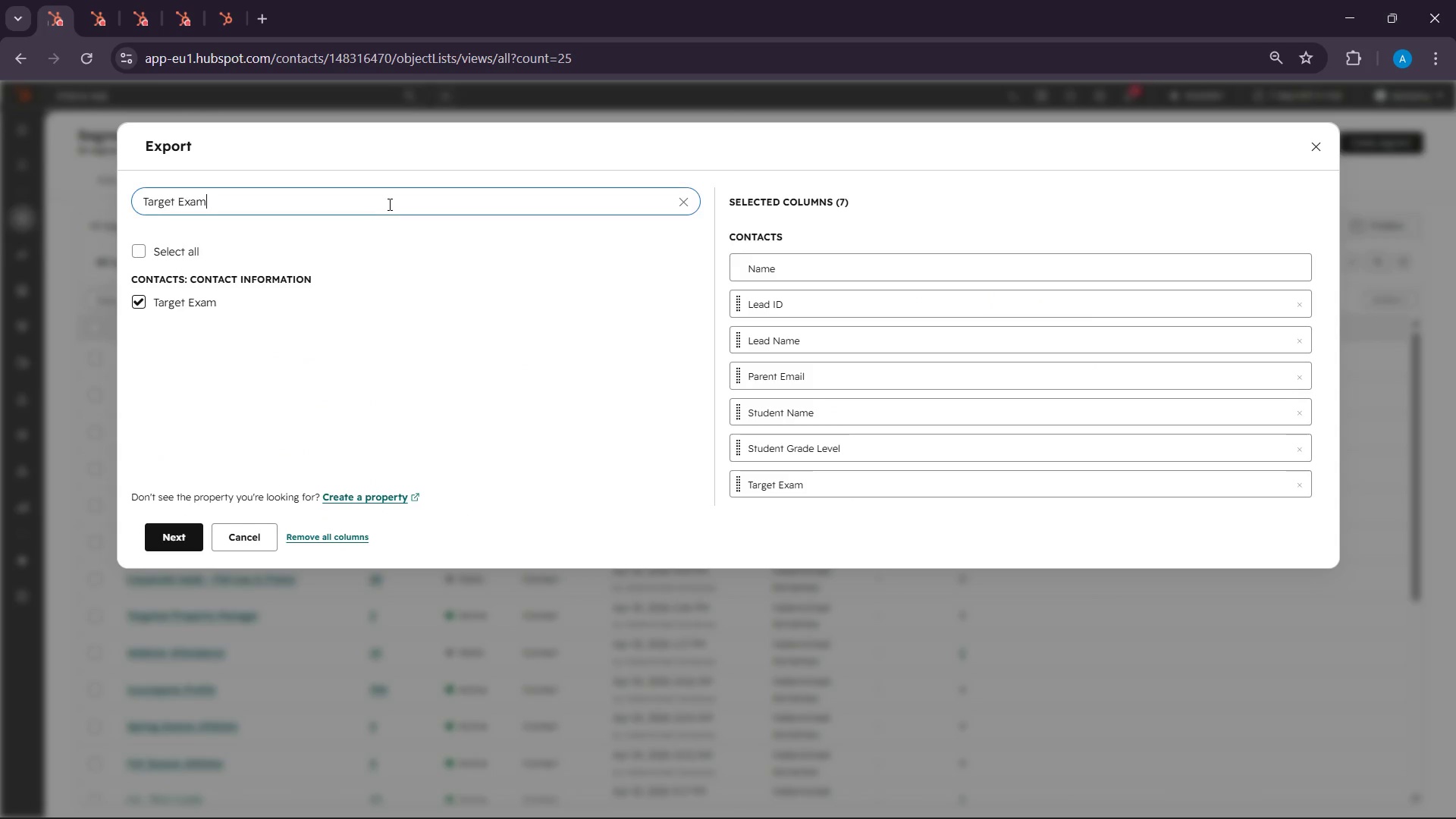 
double_click([388, 204])
 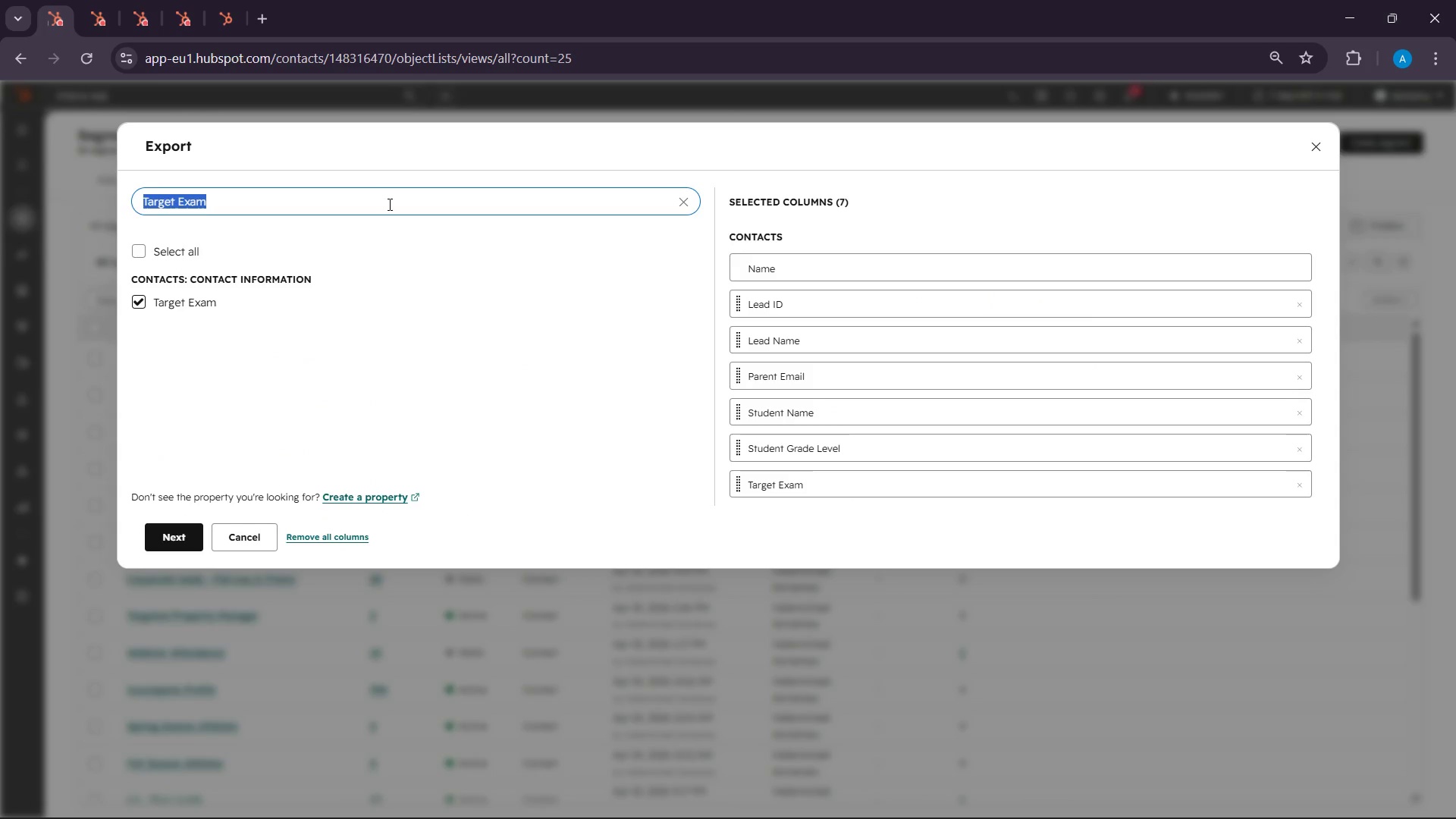 
triple_click([388, 204])
 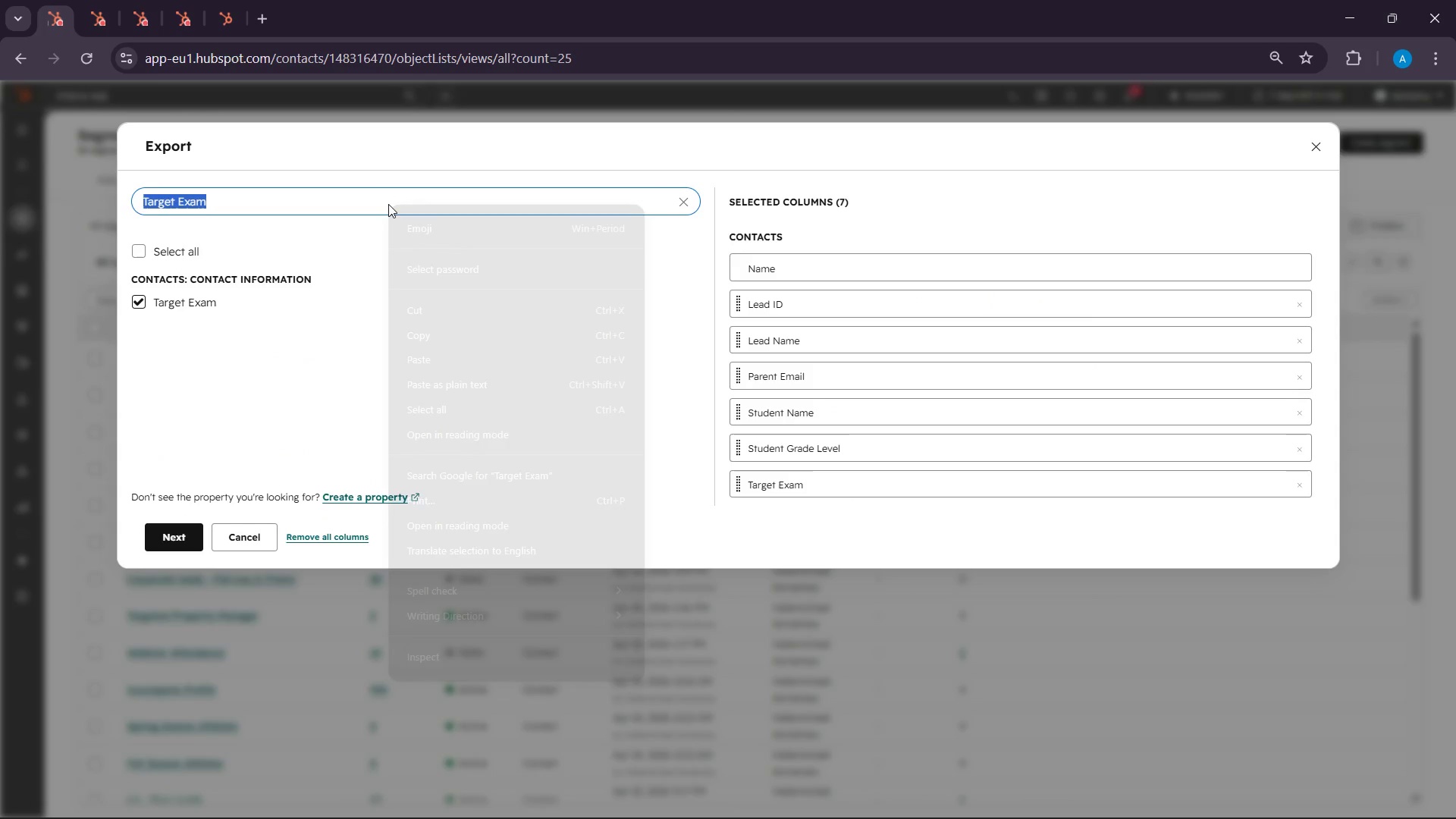 
right_click([388, 204])
 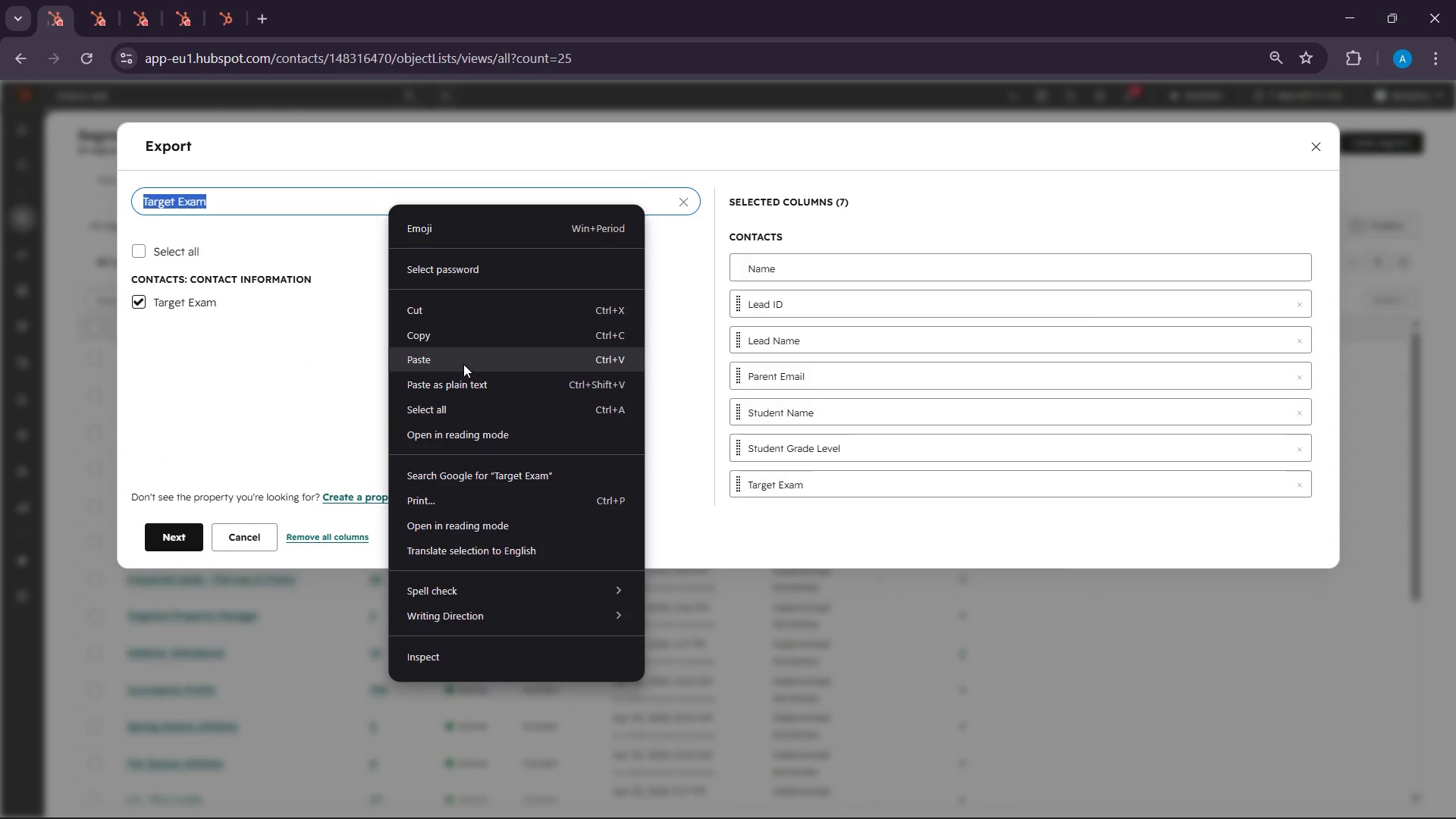 
left_click([463, 358])
 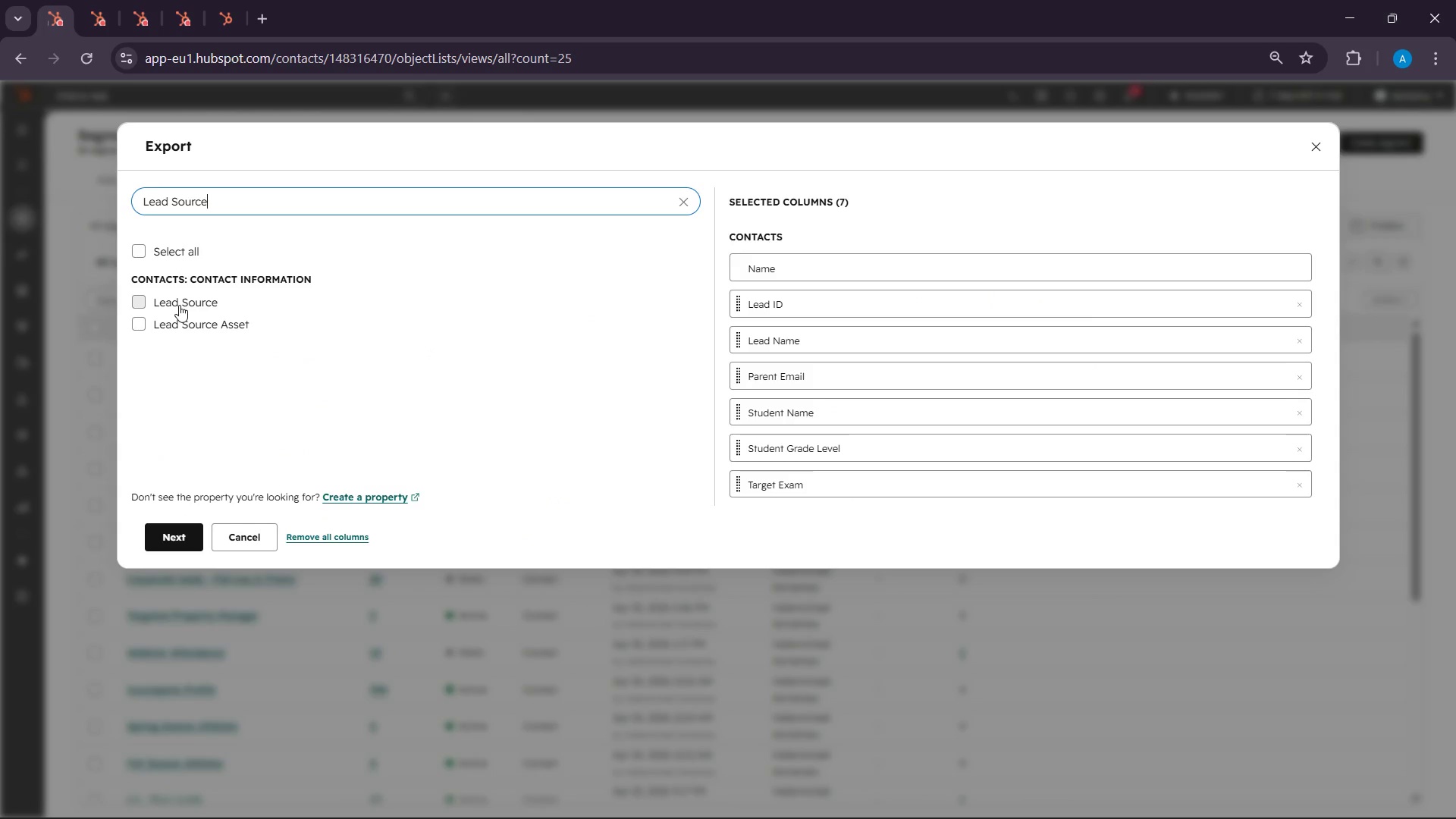 
left_click([179, 305])
 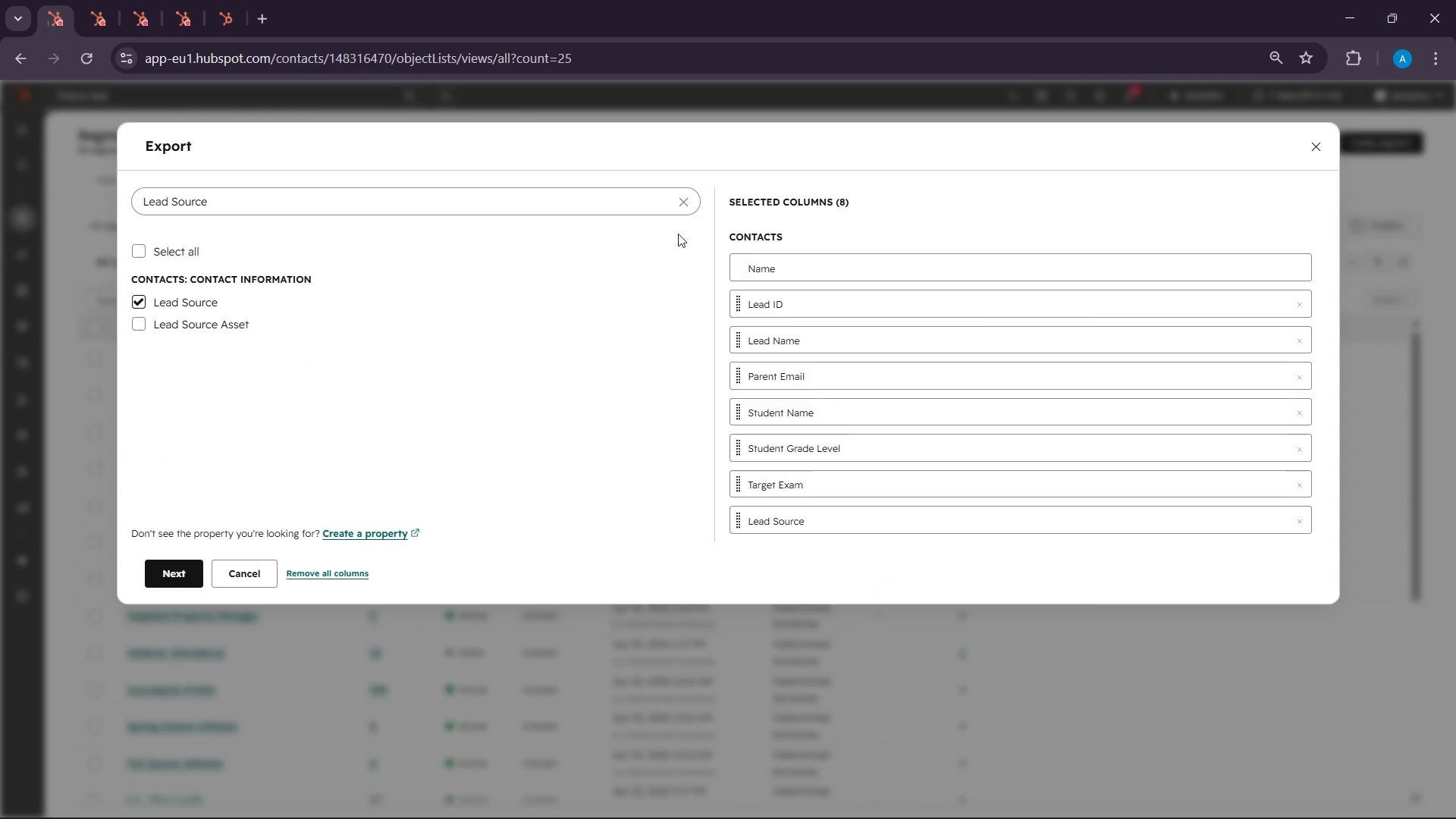 
left_click([689, 209])
 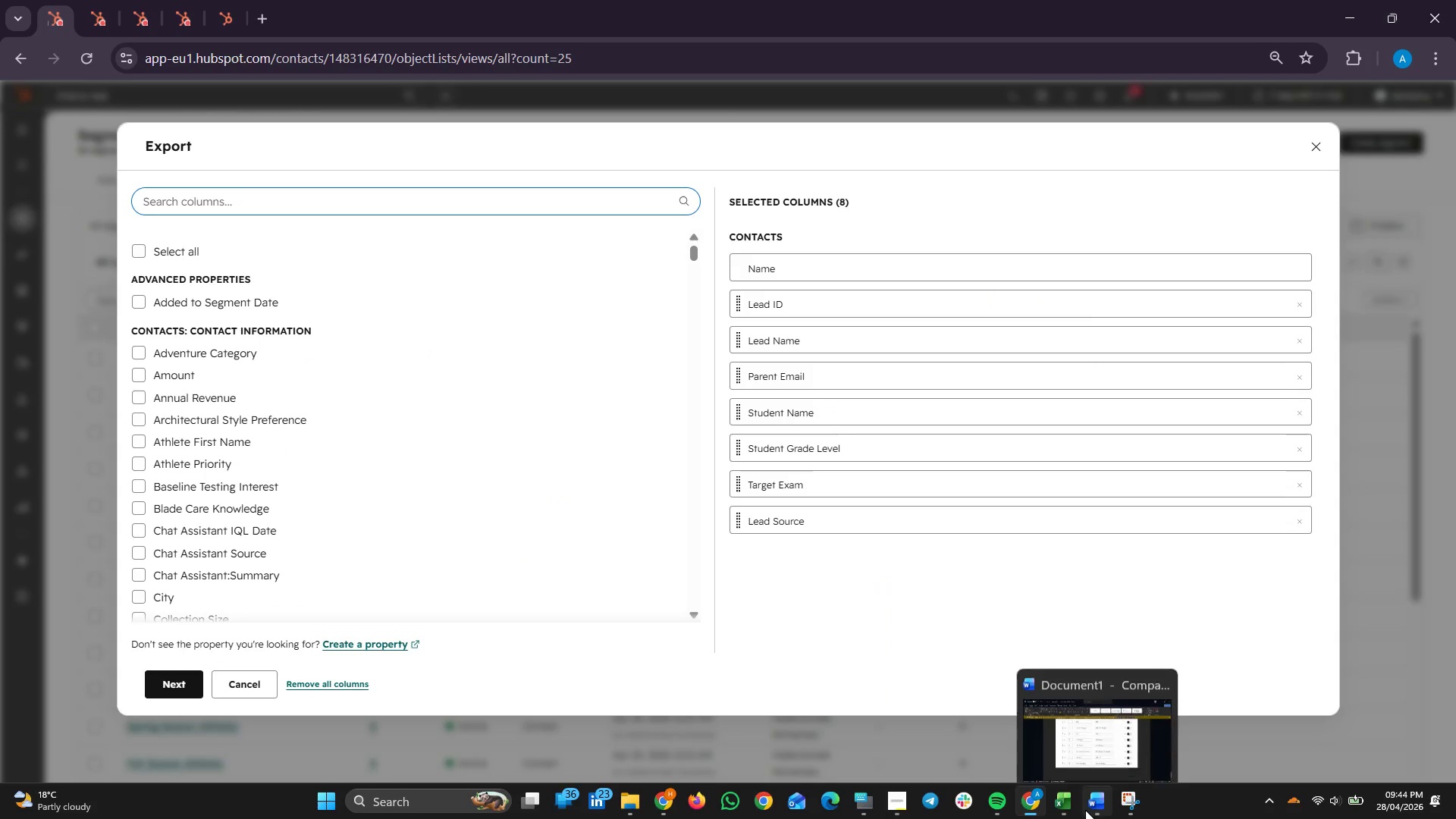 
mouse_move([1070, 805])
 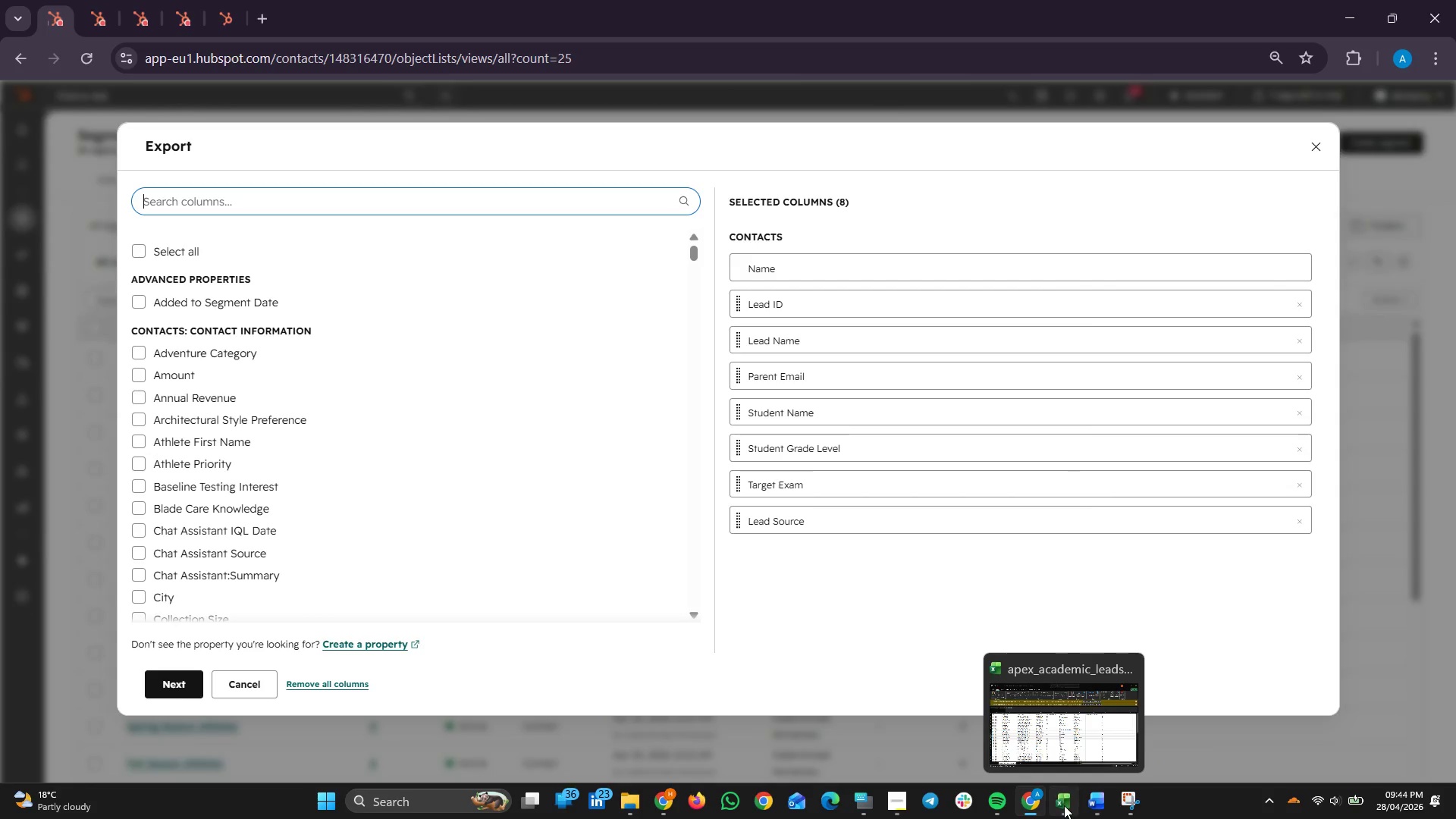 
left_click([1064, 805])
 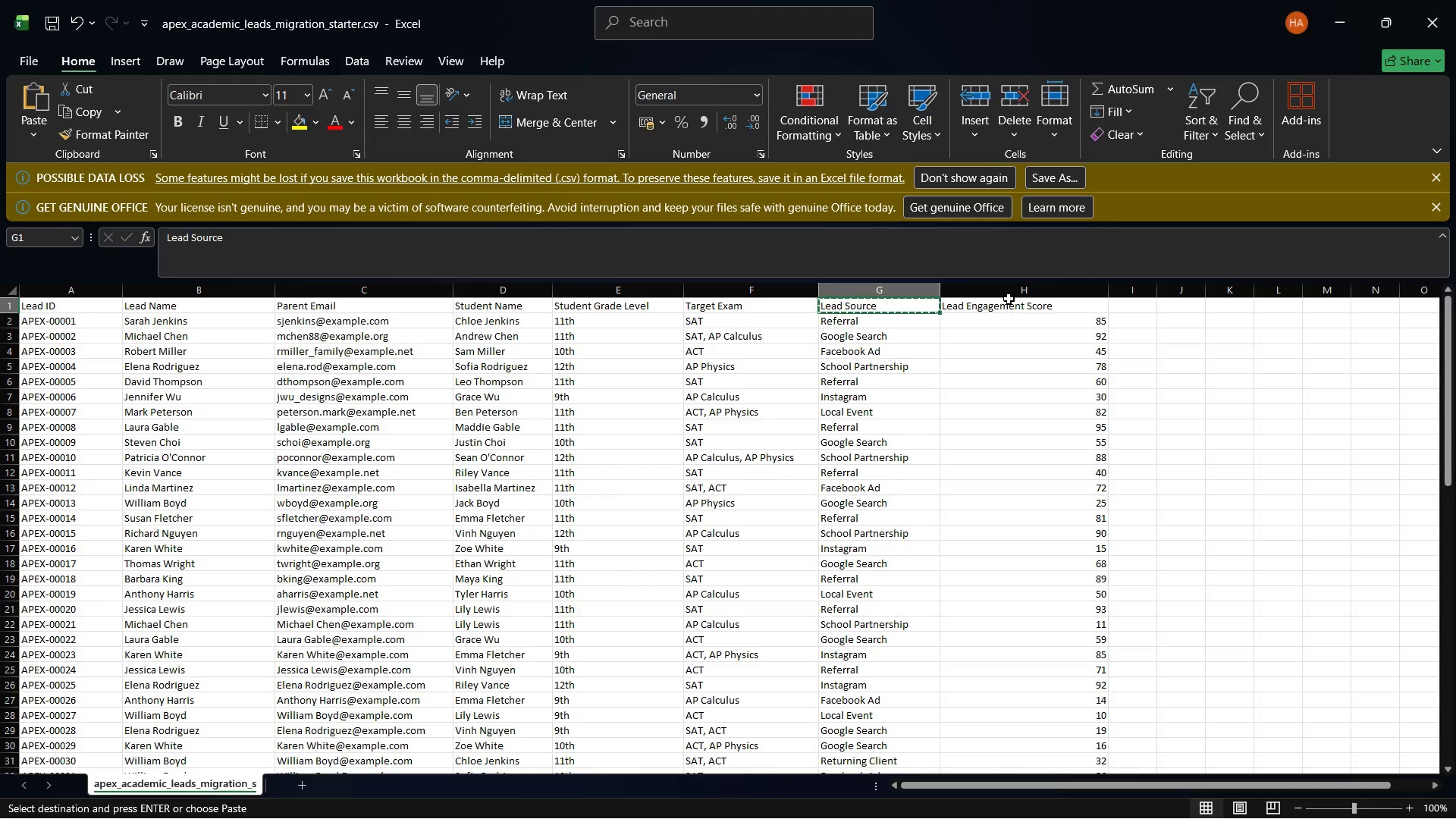 
left_click([1008, 297])
 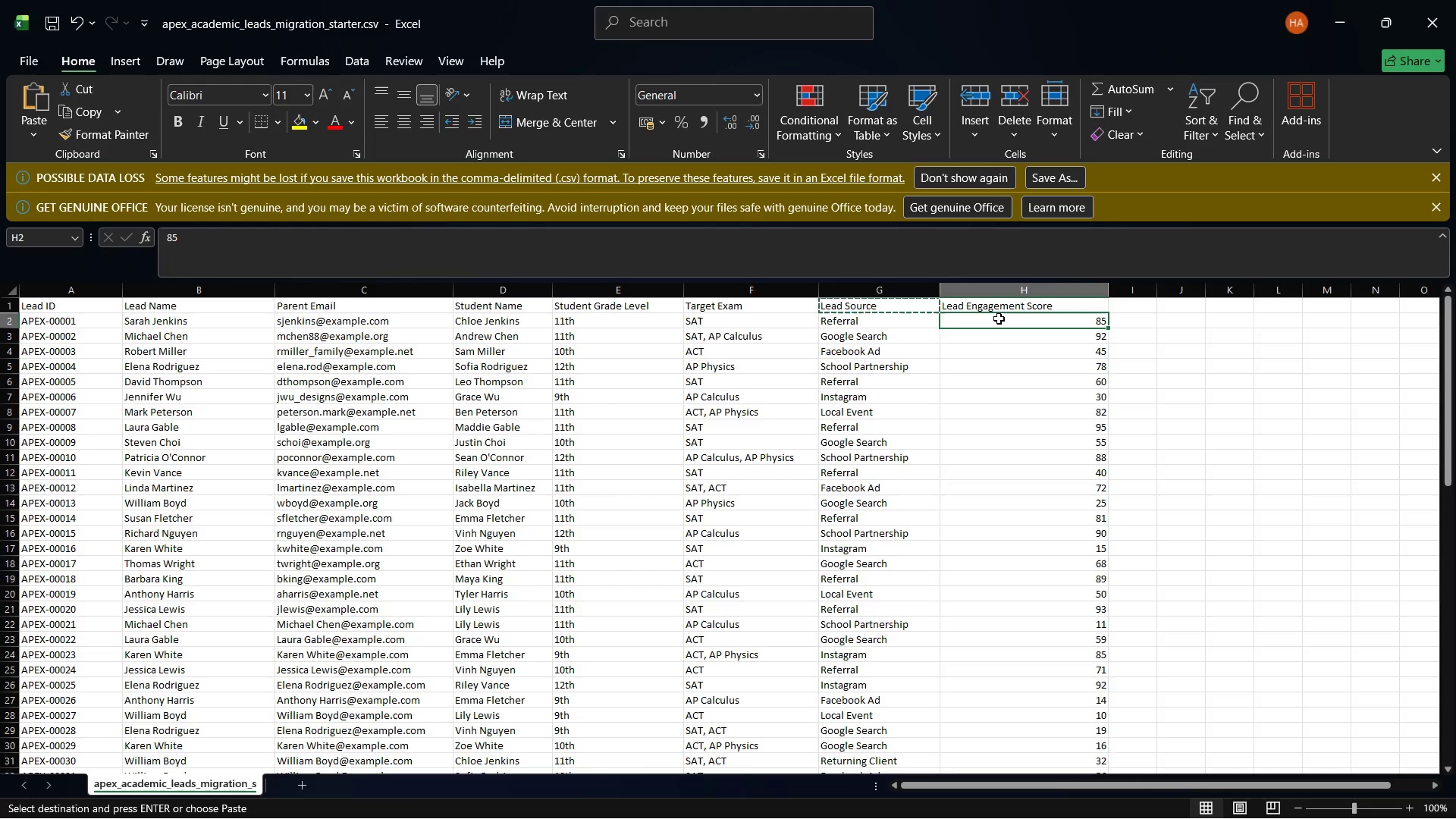 
left_click([999, 318])
 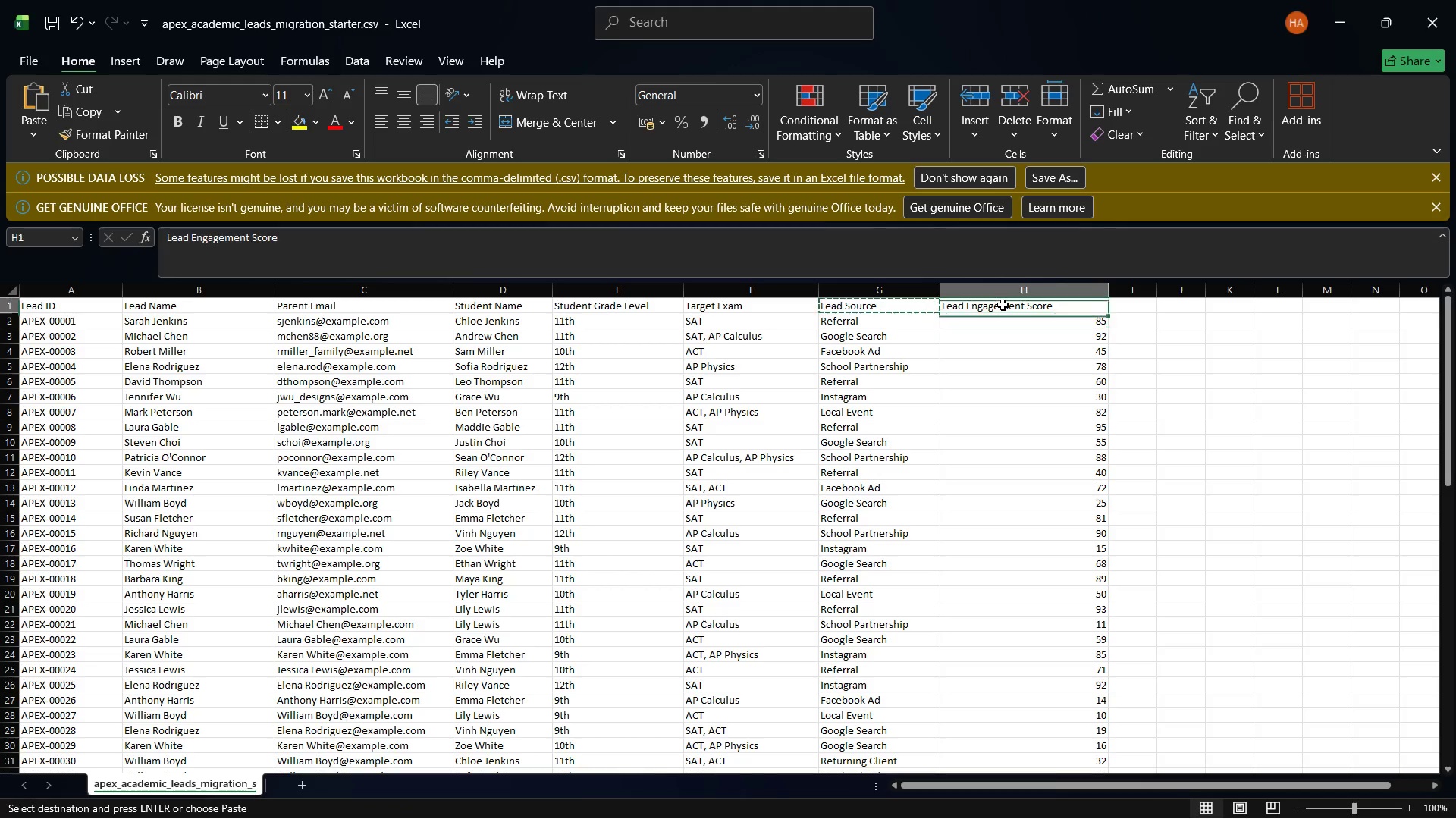 
left_click([1003, 305])
 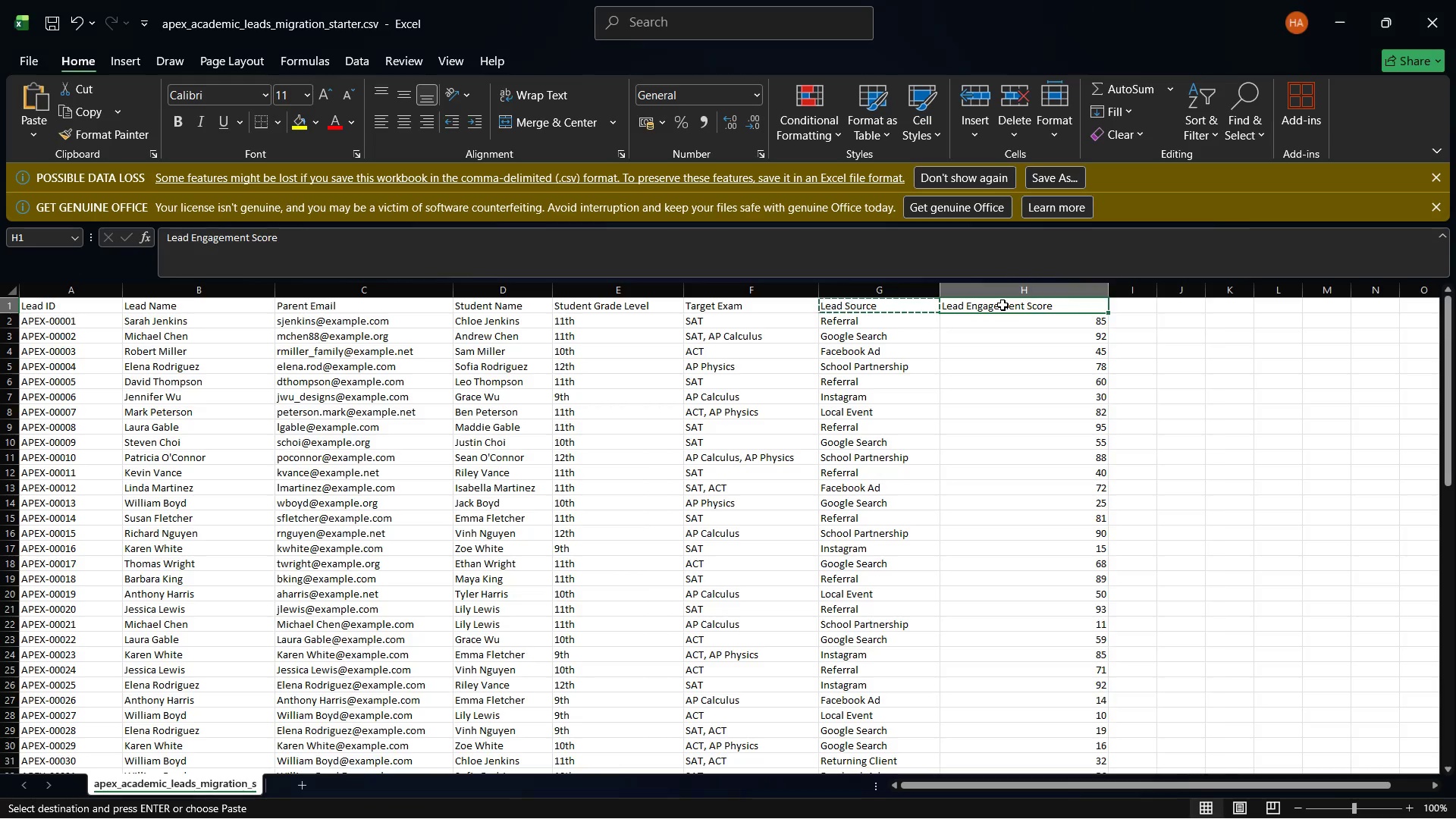 
right_click([1003, 305])
 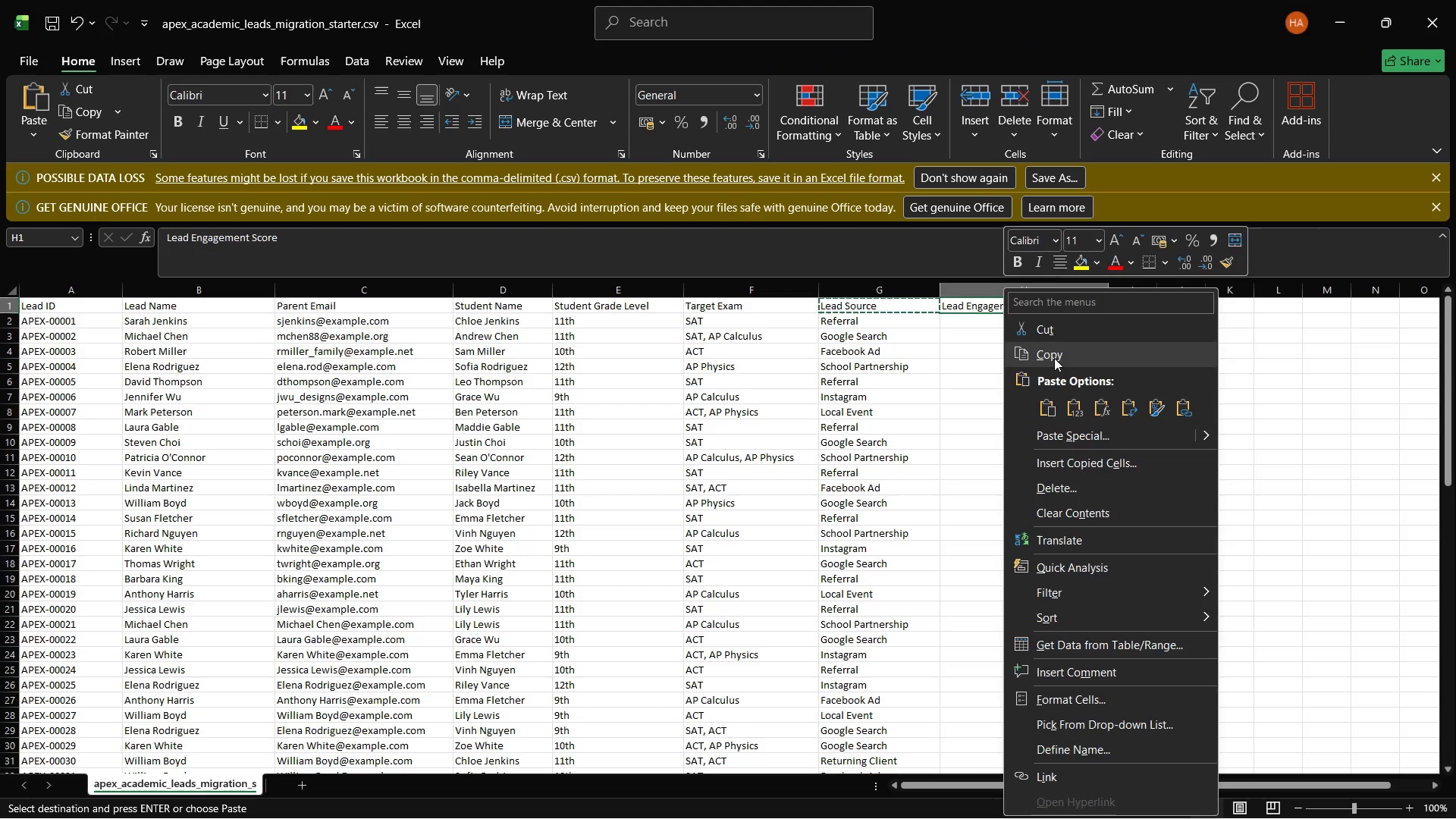 
left_click([1054, 358])
 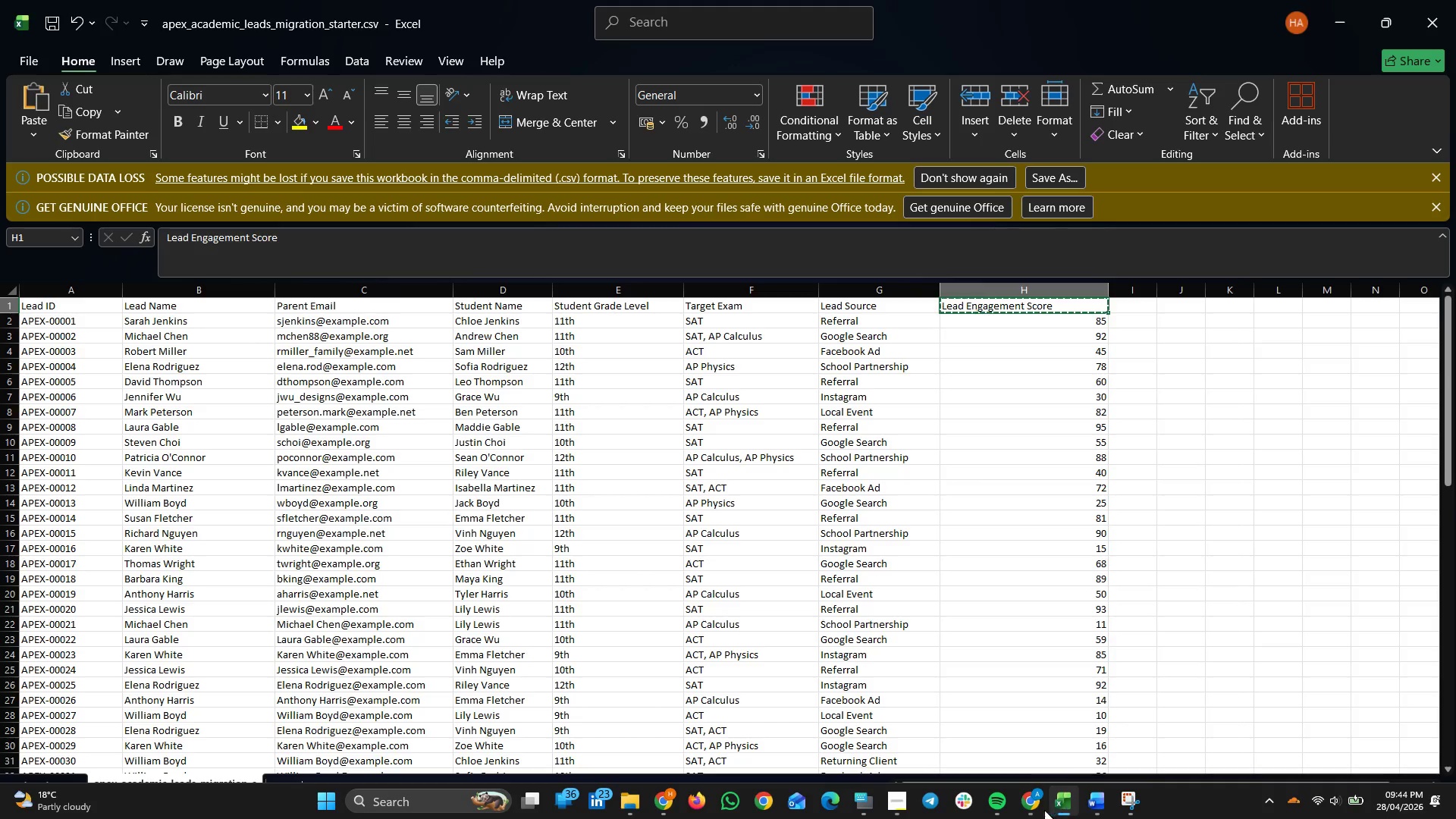 
left_click([1037, 810])
 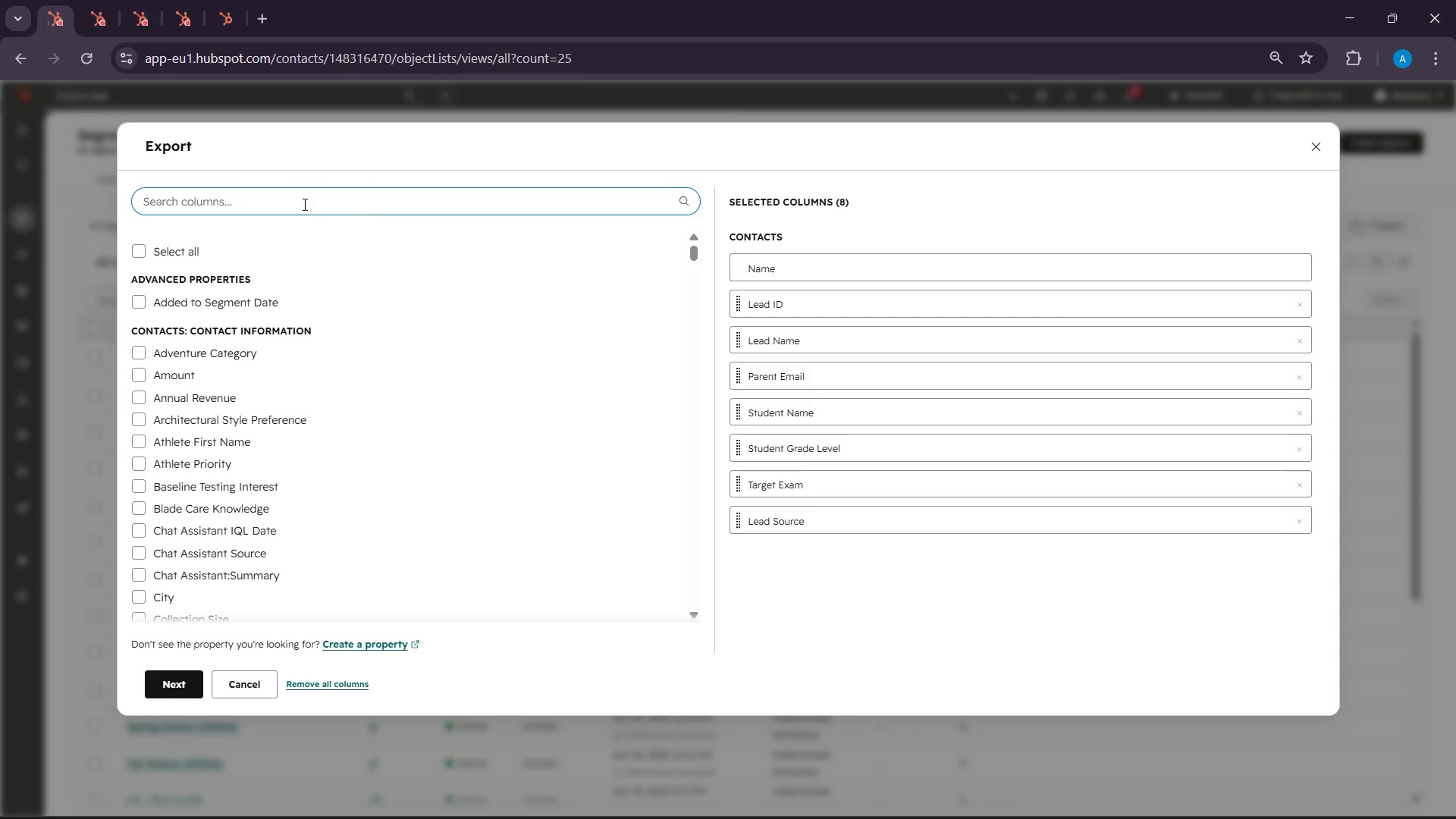 
left_click([303, 202])
 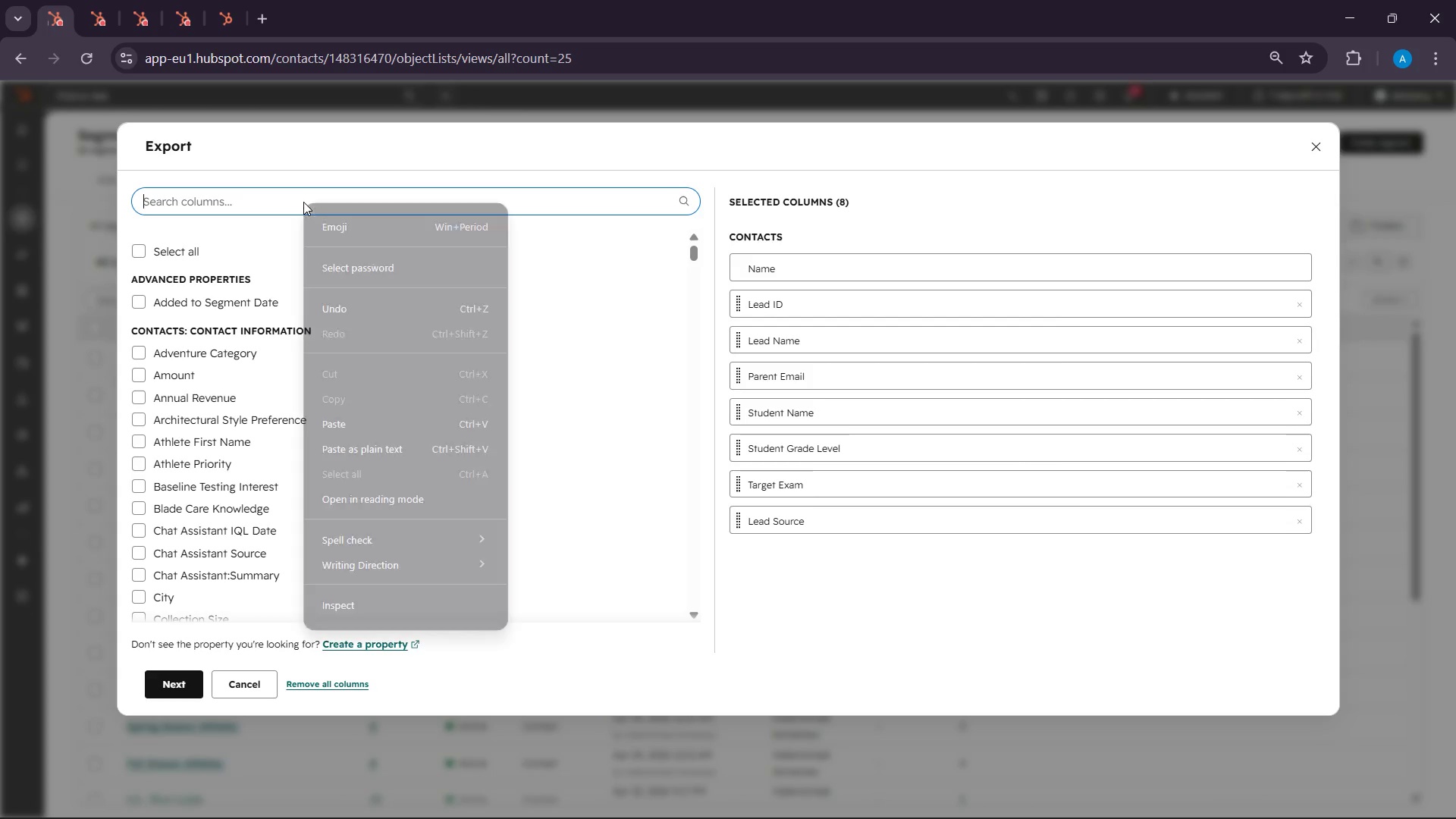 
right_click([303, 202])
 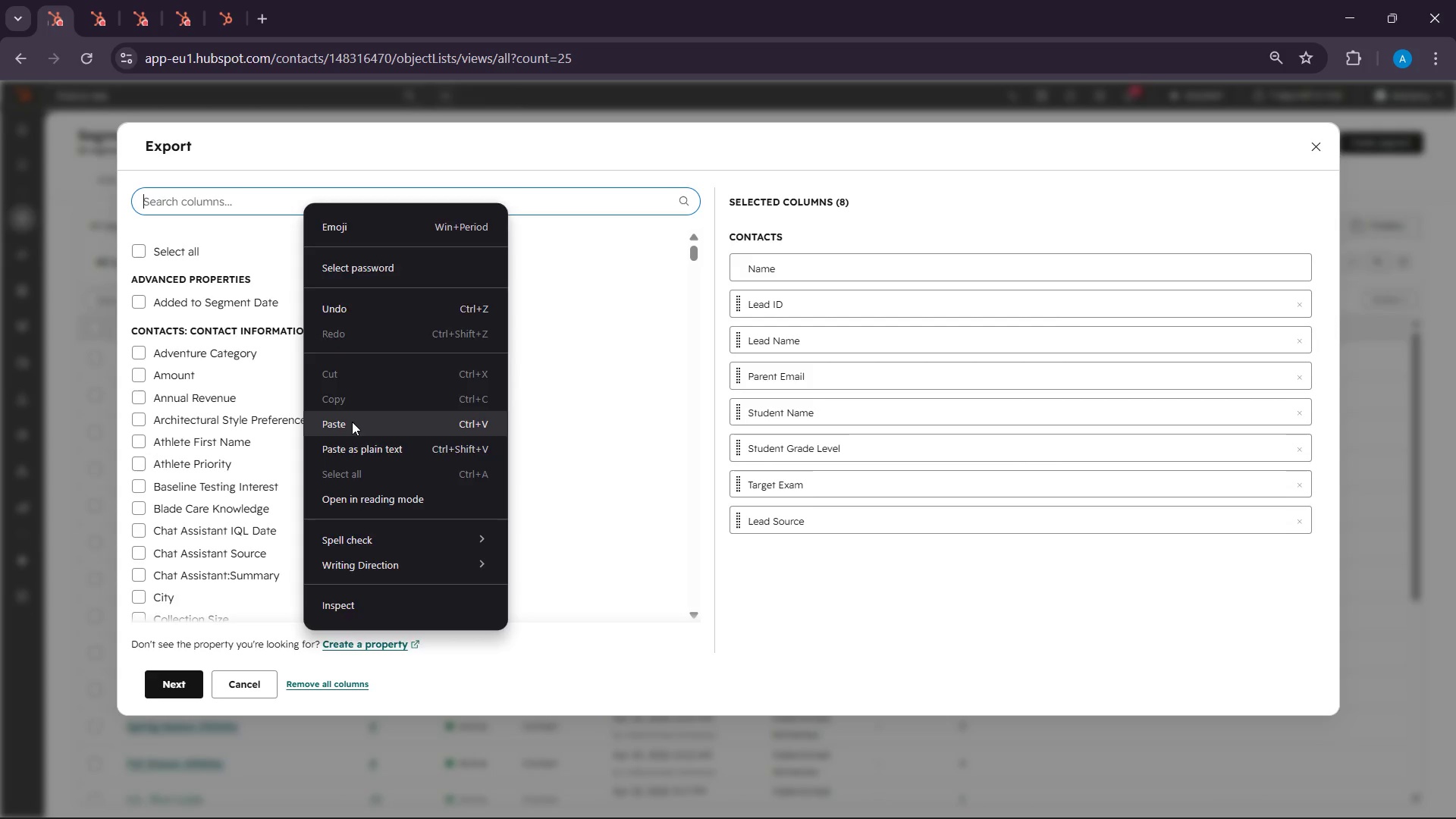 
left_click([352, 422])
 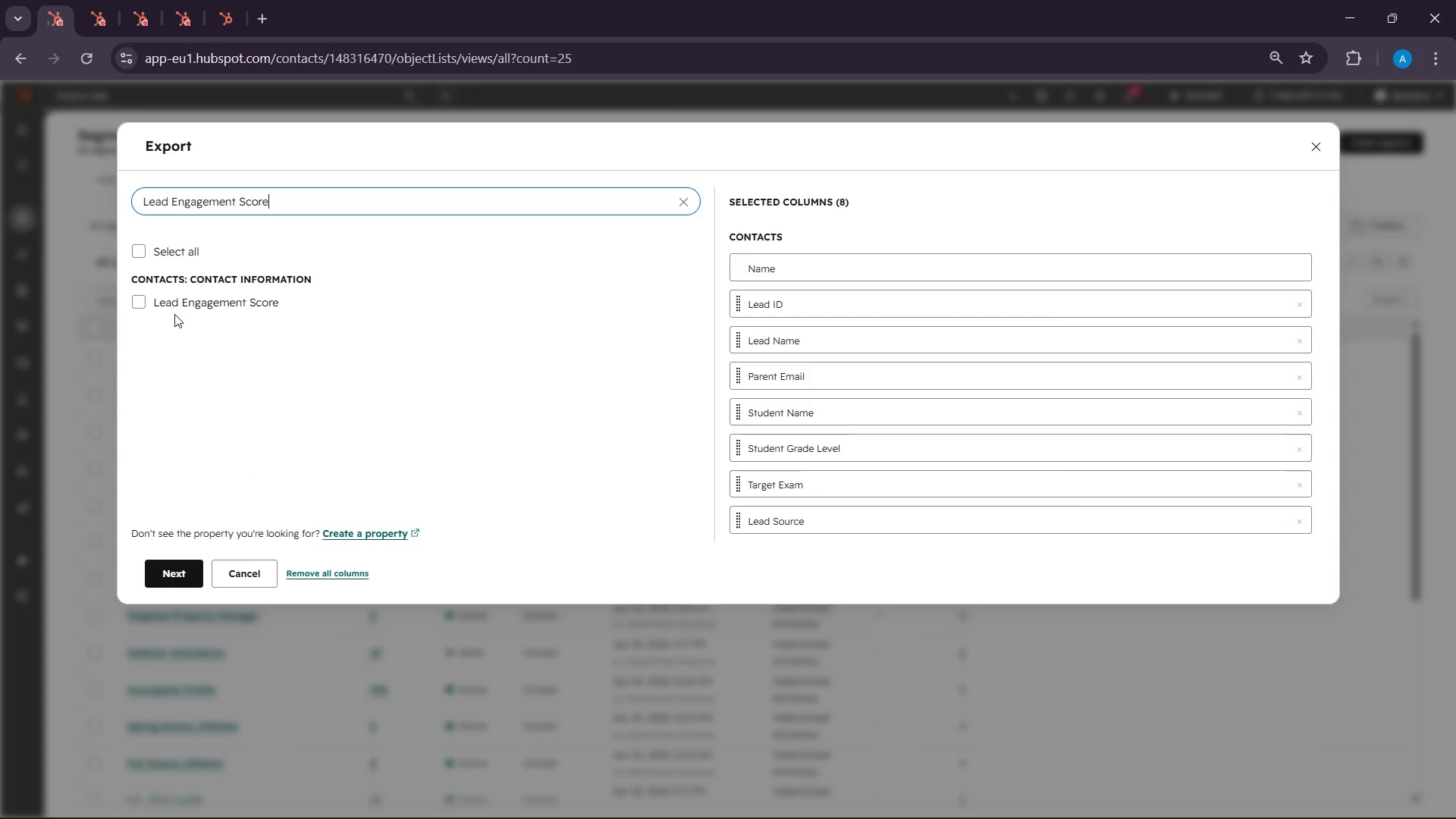 
left_click([174, 312])
 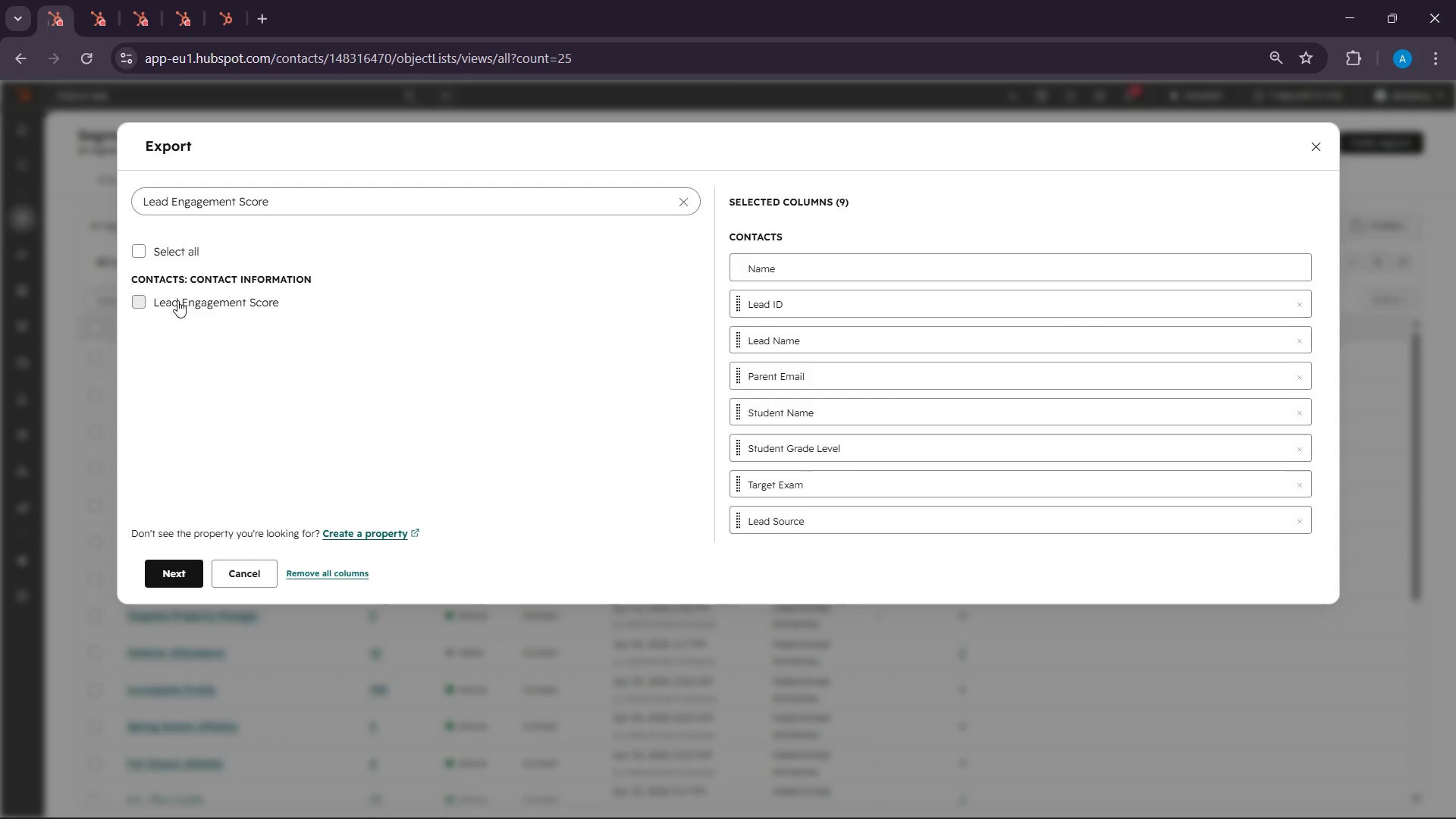 
left_click([177, 300])
 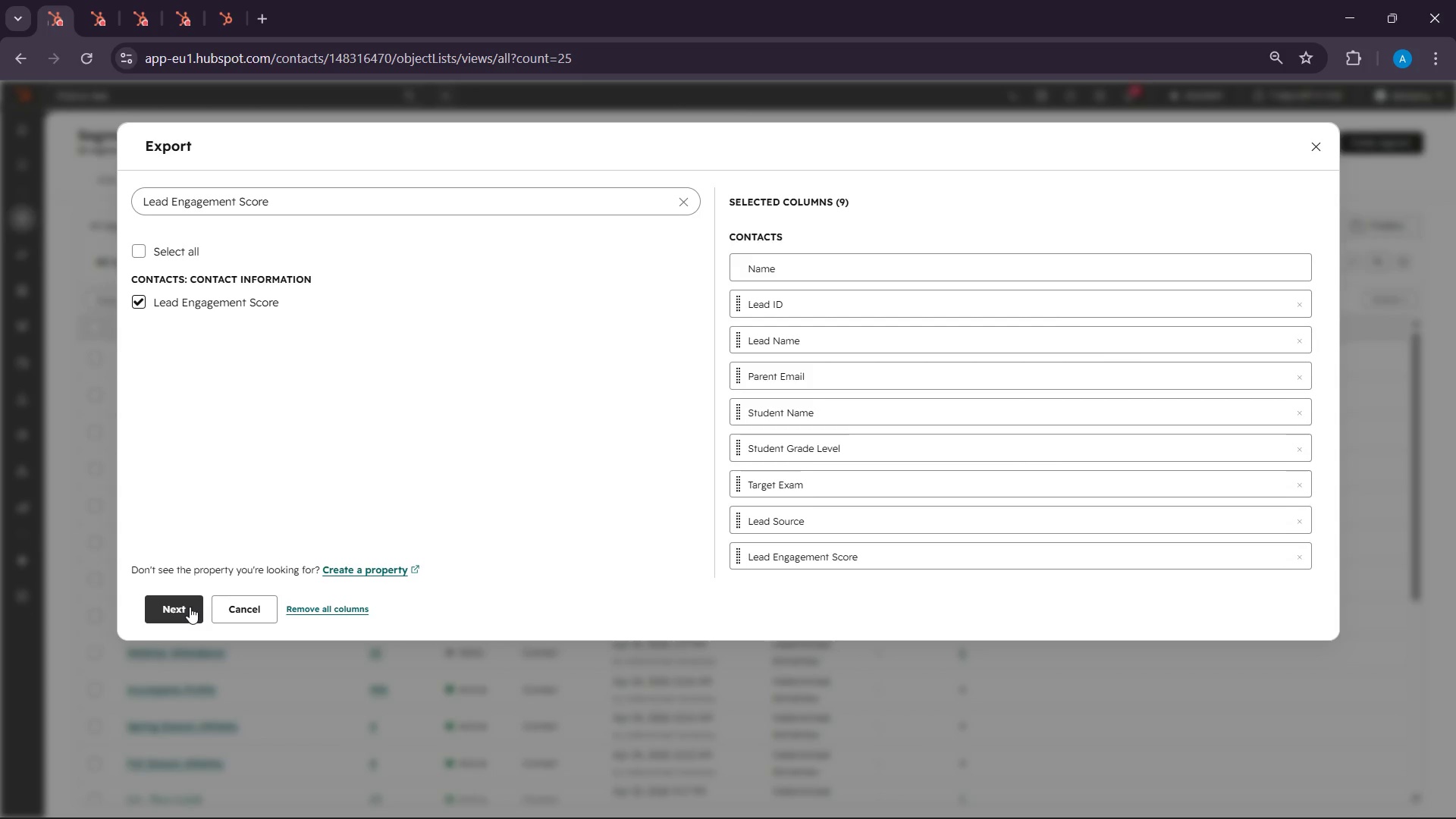 
left_click([190, 607])
 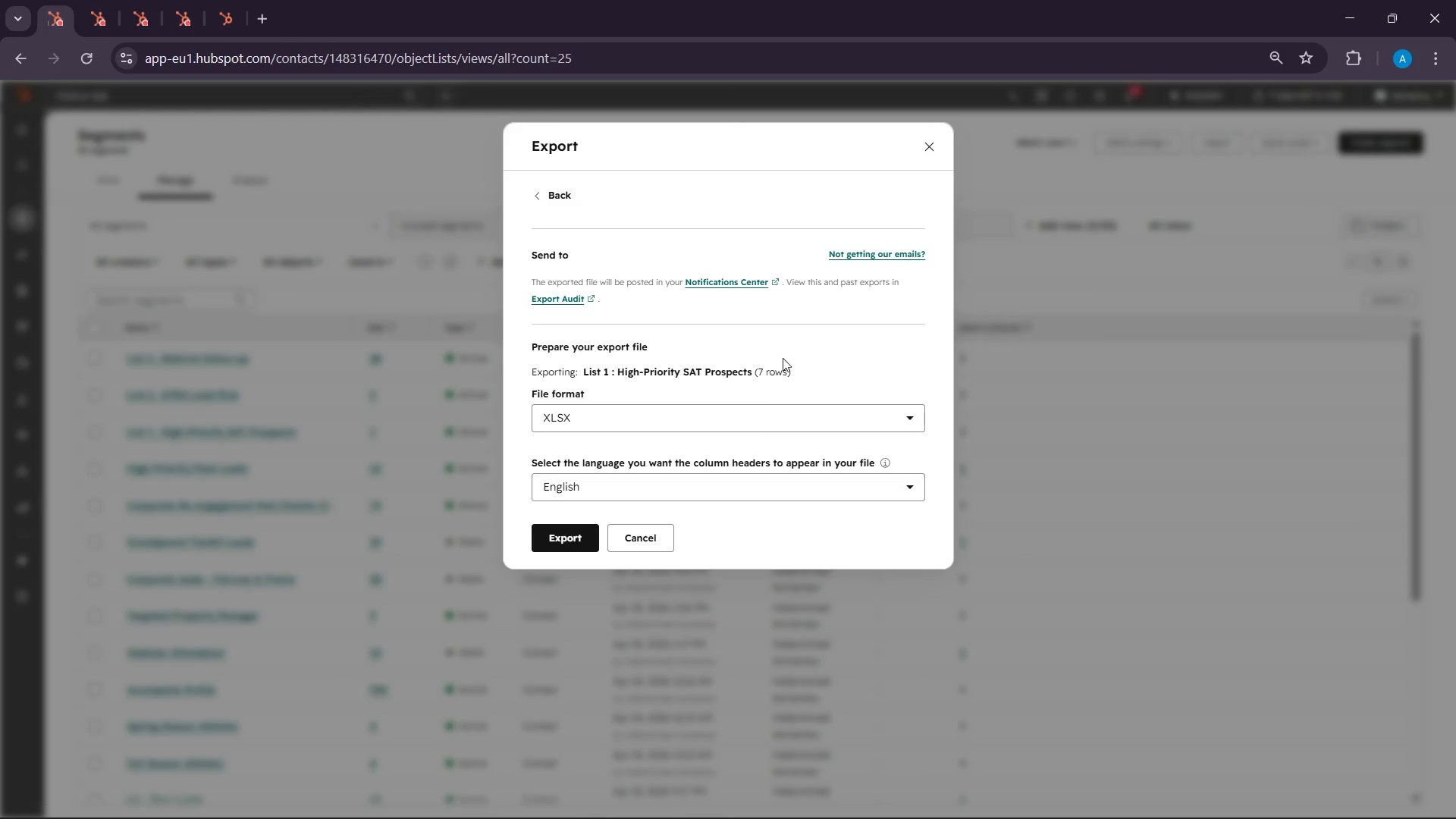 
left_click([757, 421])
 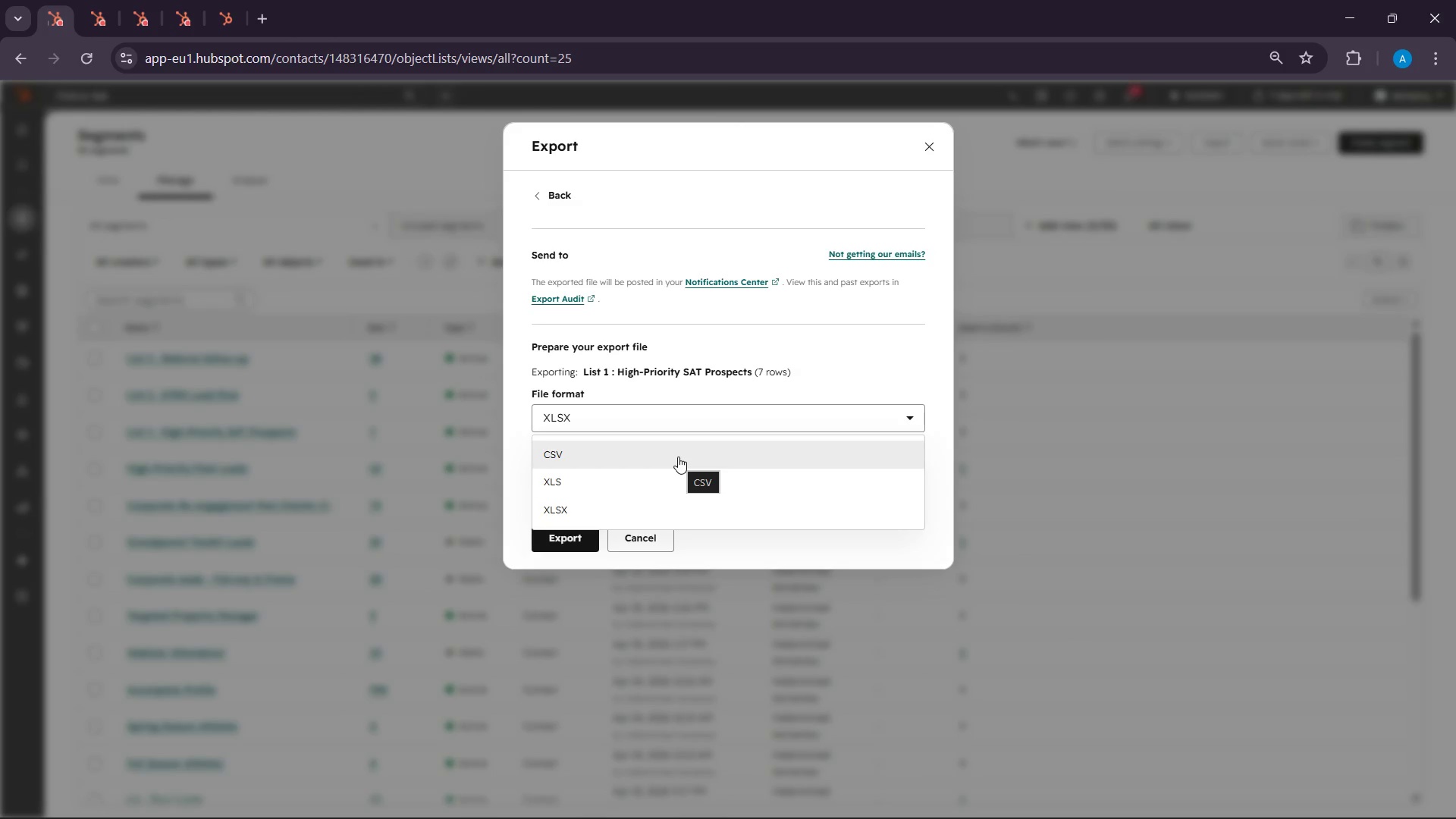 
wait(7.69)
 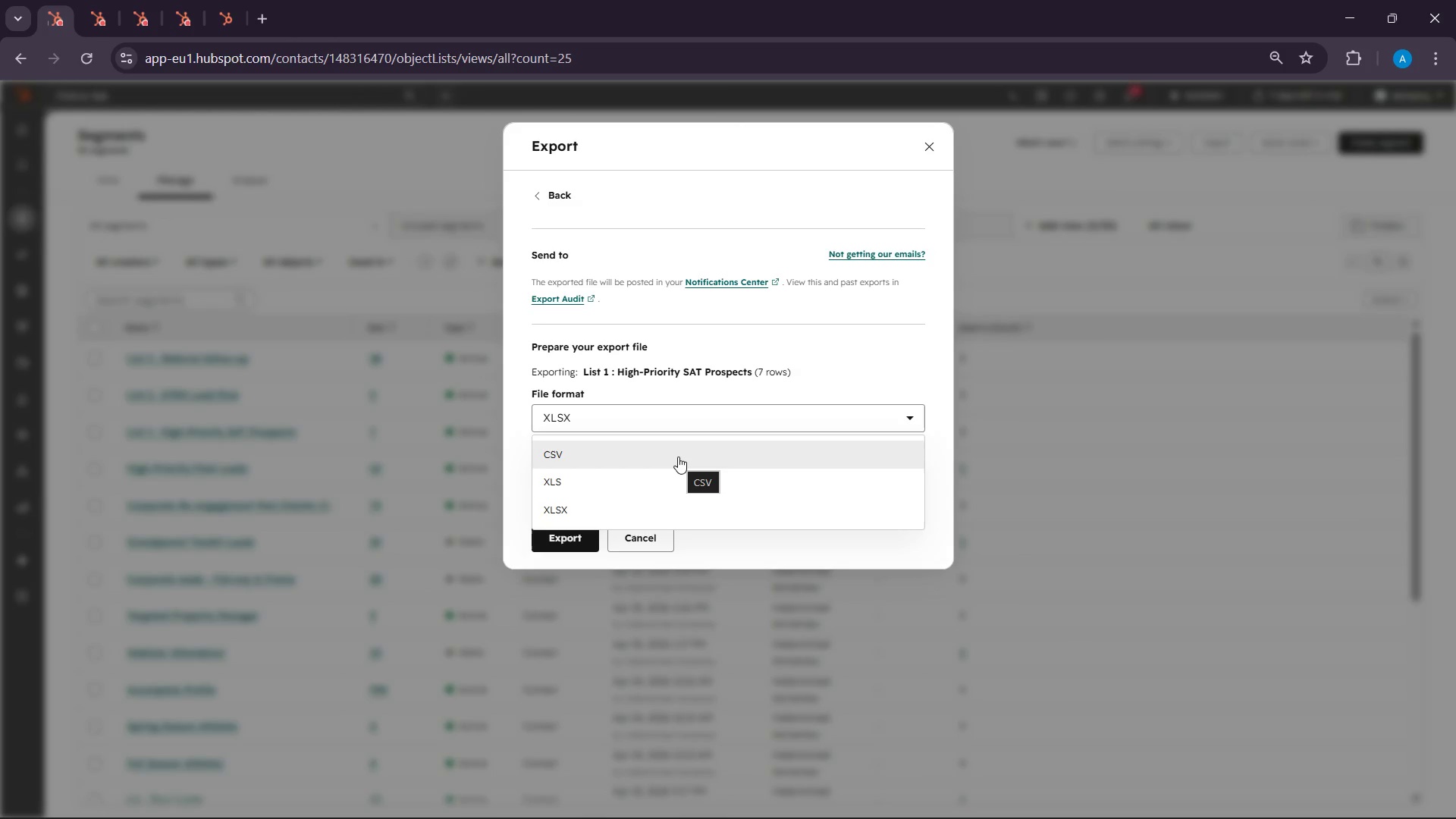 
left_click([676, 457])
 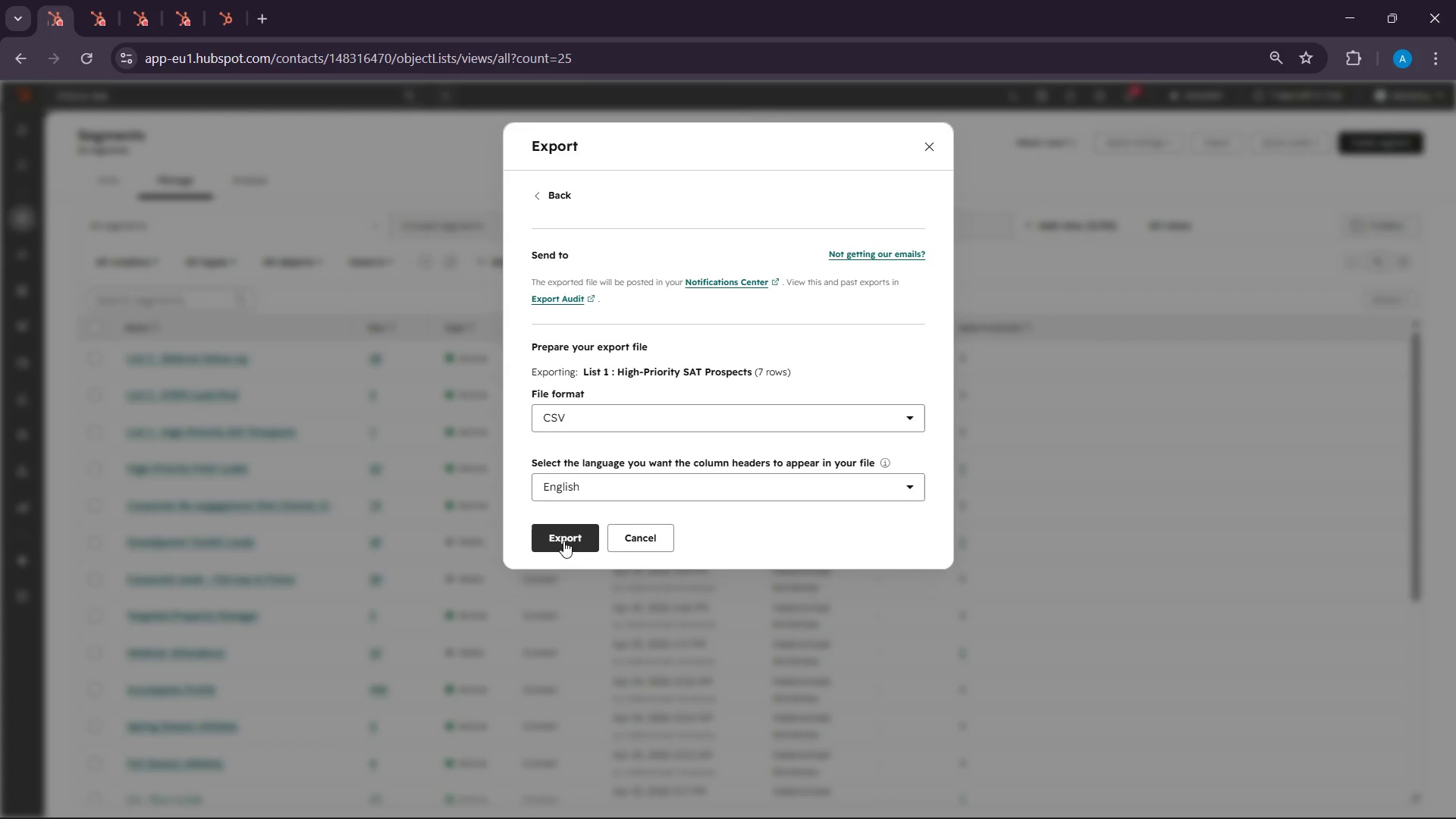 
left_click([563, 540])
 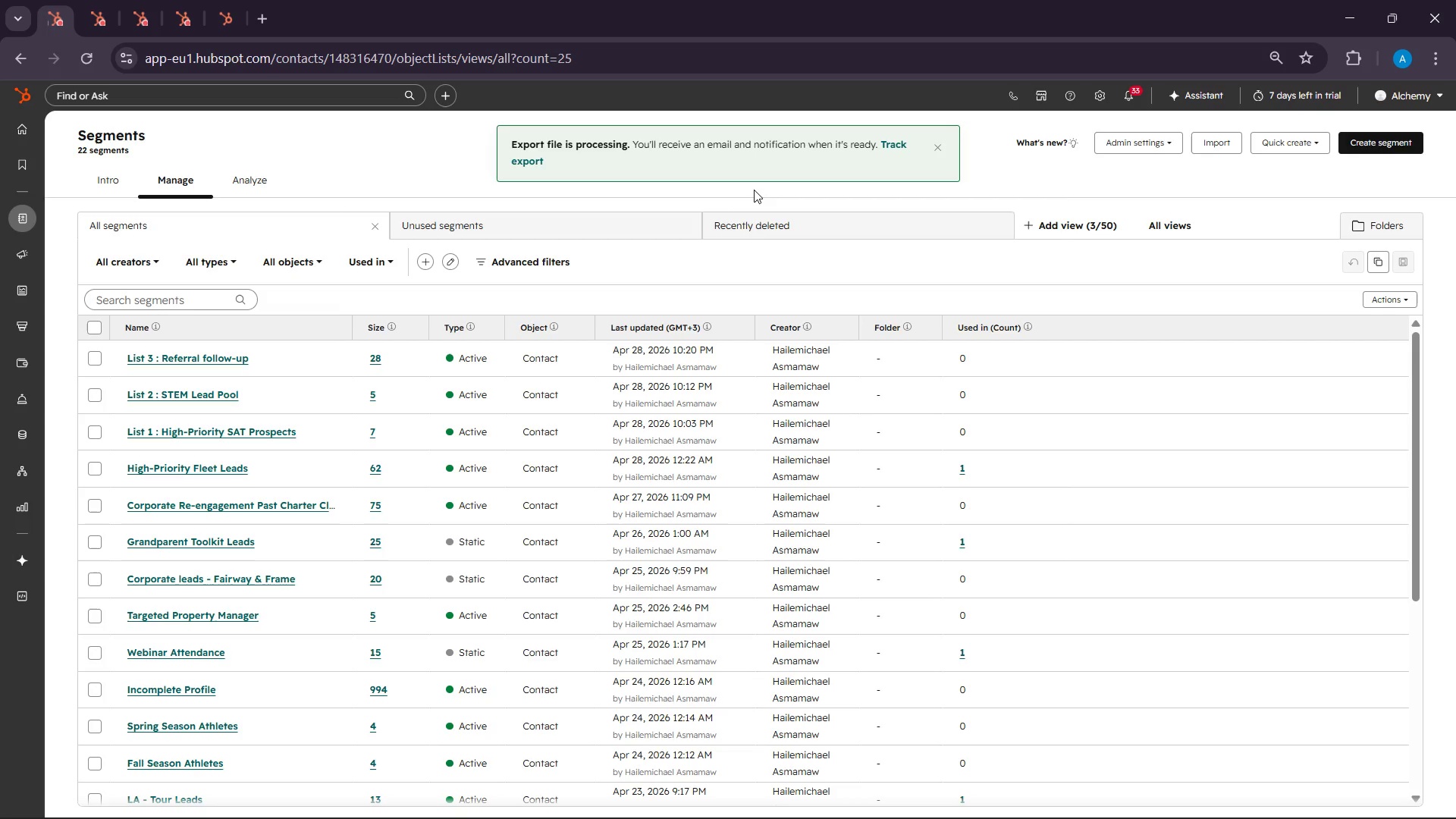 
wait(86.28)
 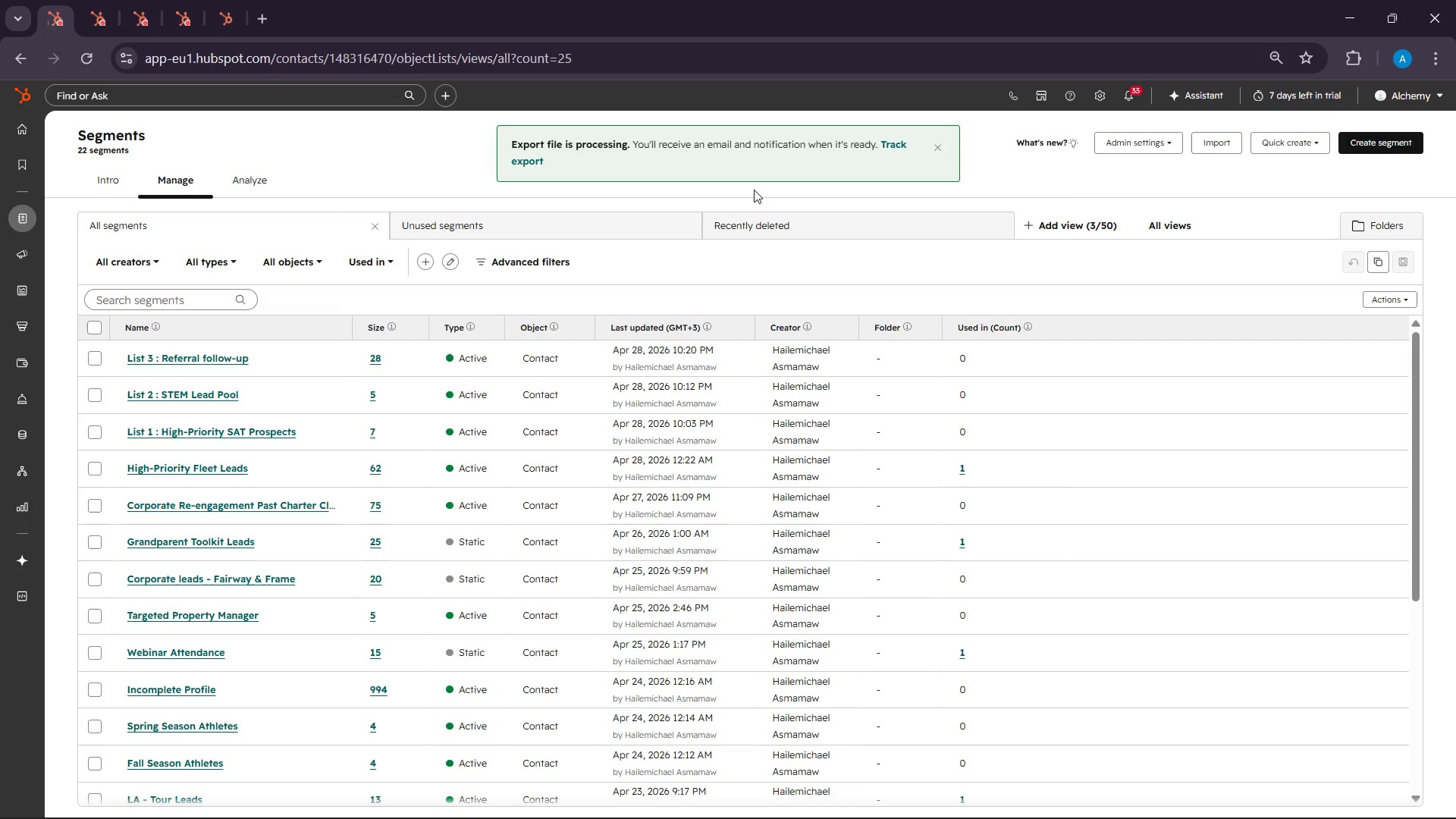 
left_click([893, 143])
 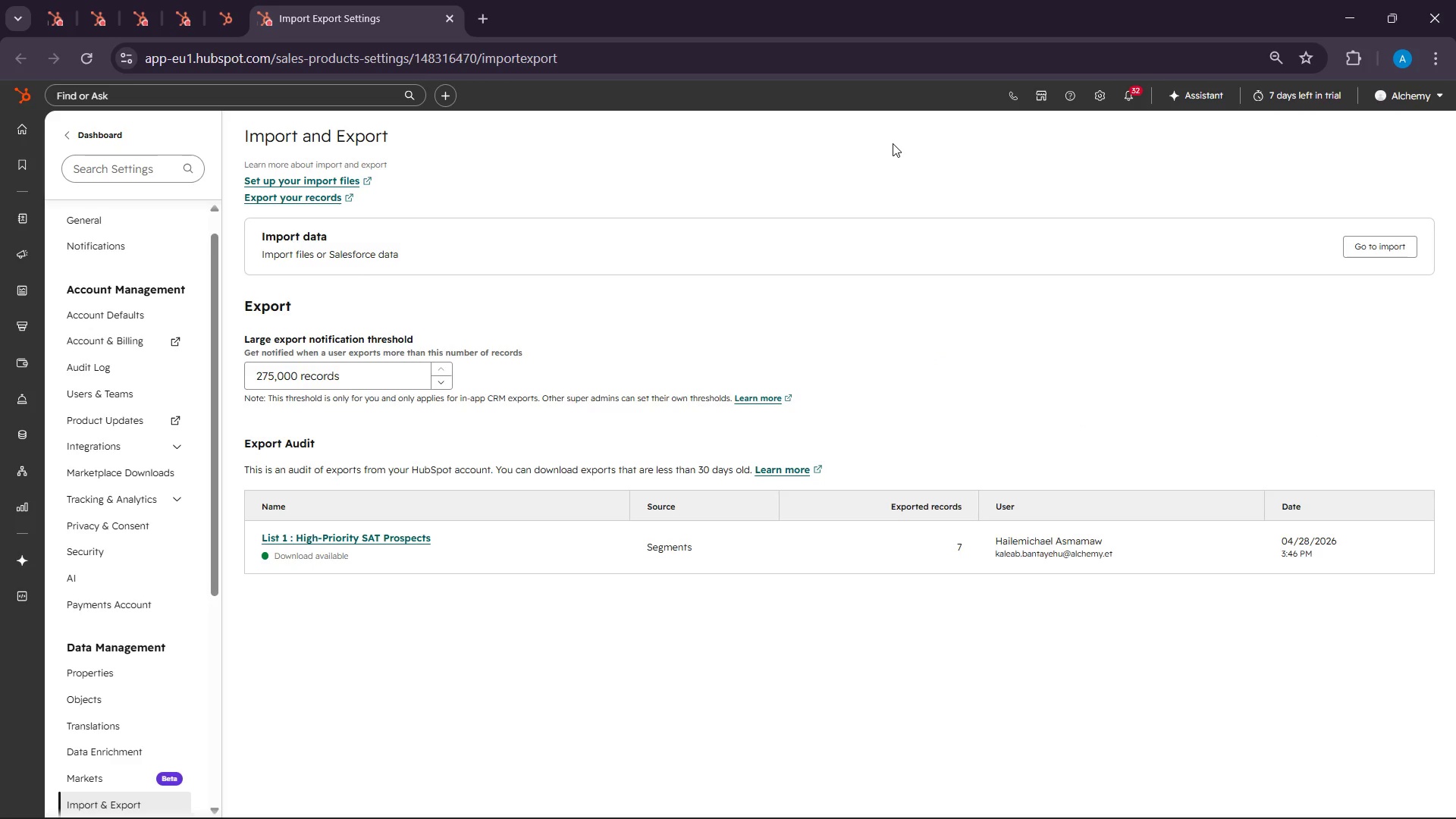 
wait(27.05)
 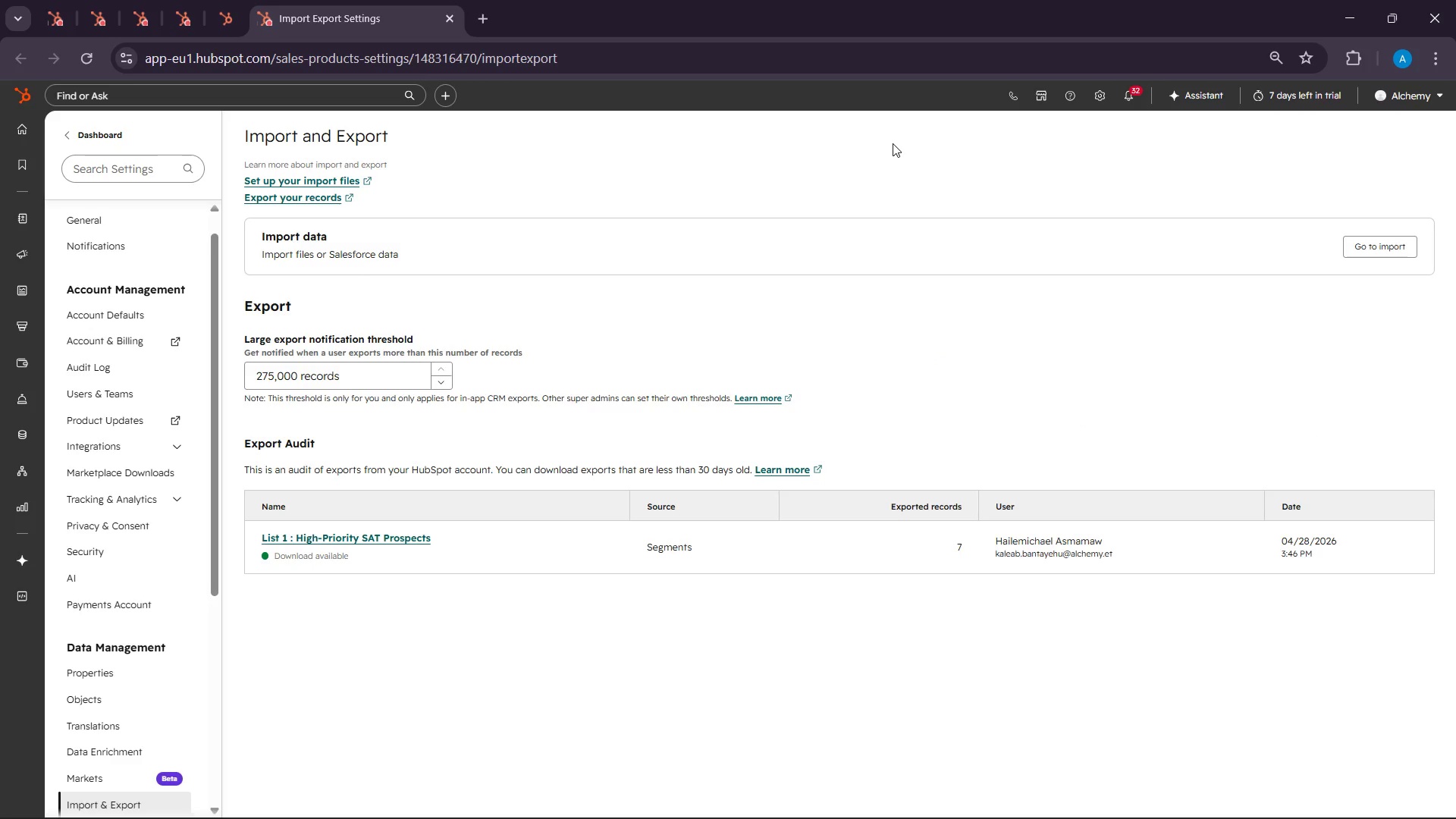 
left_click([362, 532])
 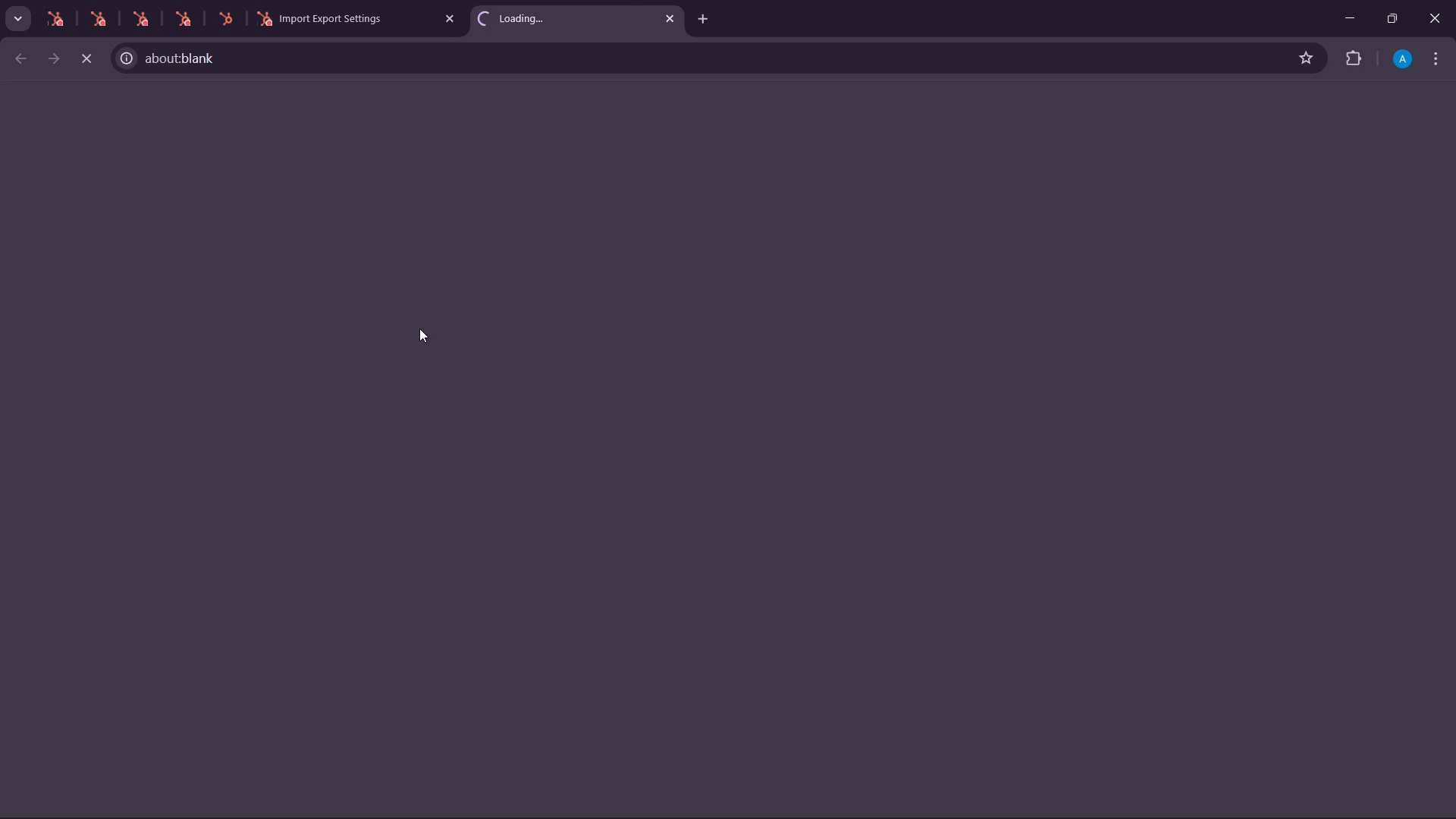 
wait(6.59)
 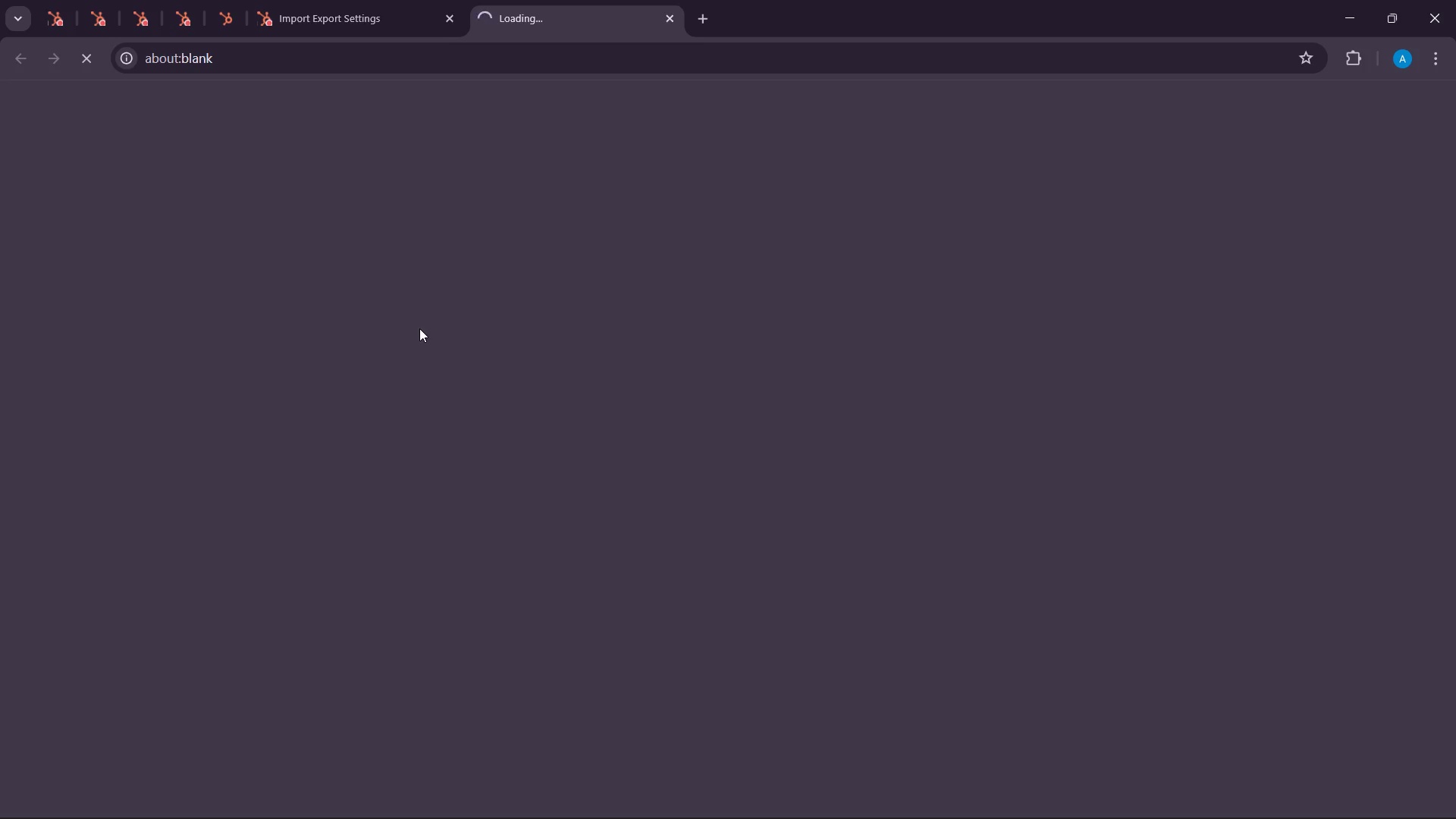 
left_click([312, 0])
 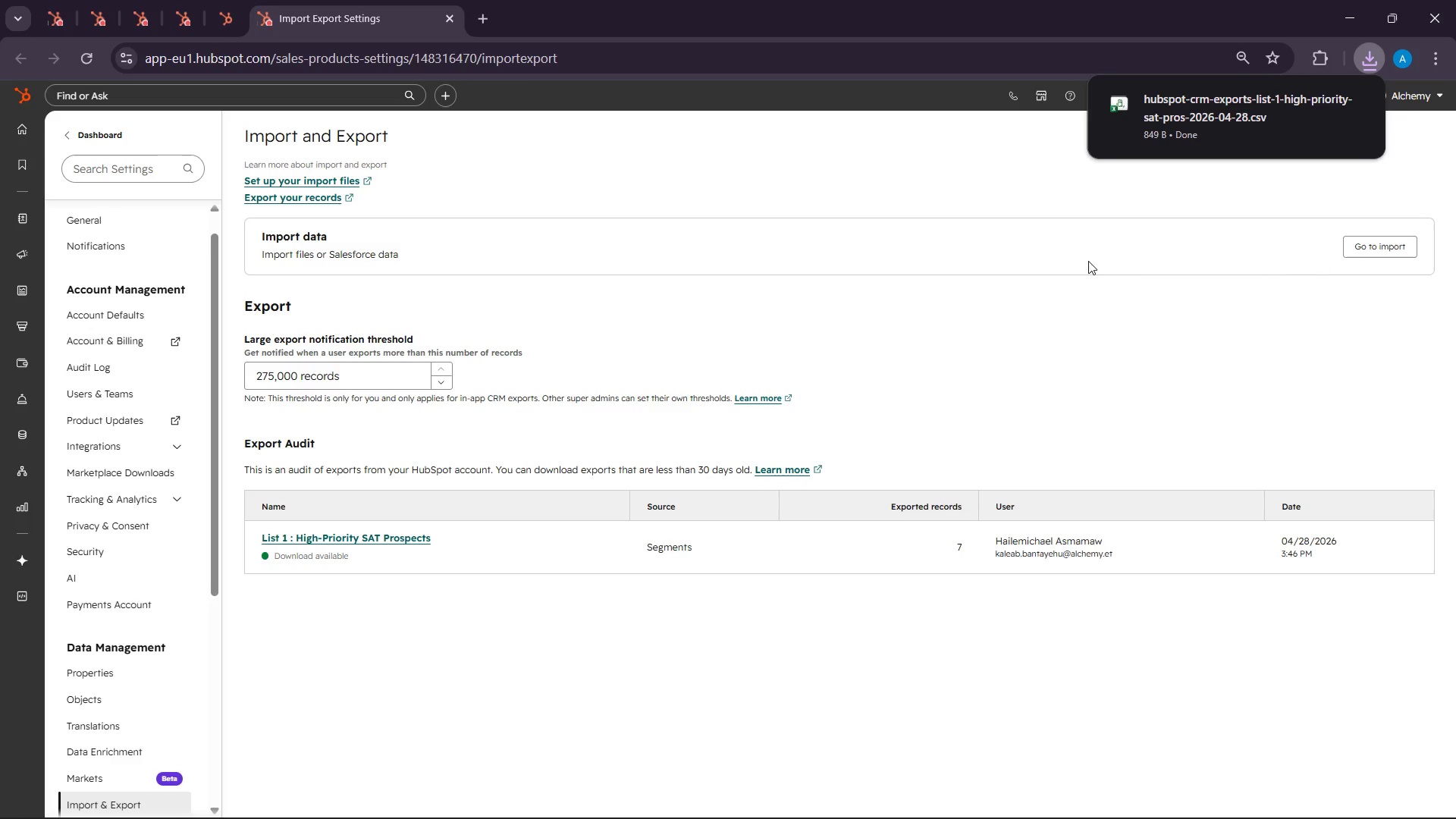 
wait(8.56)
 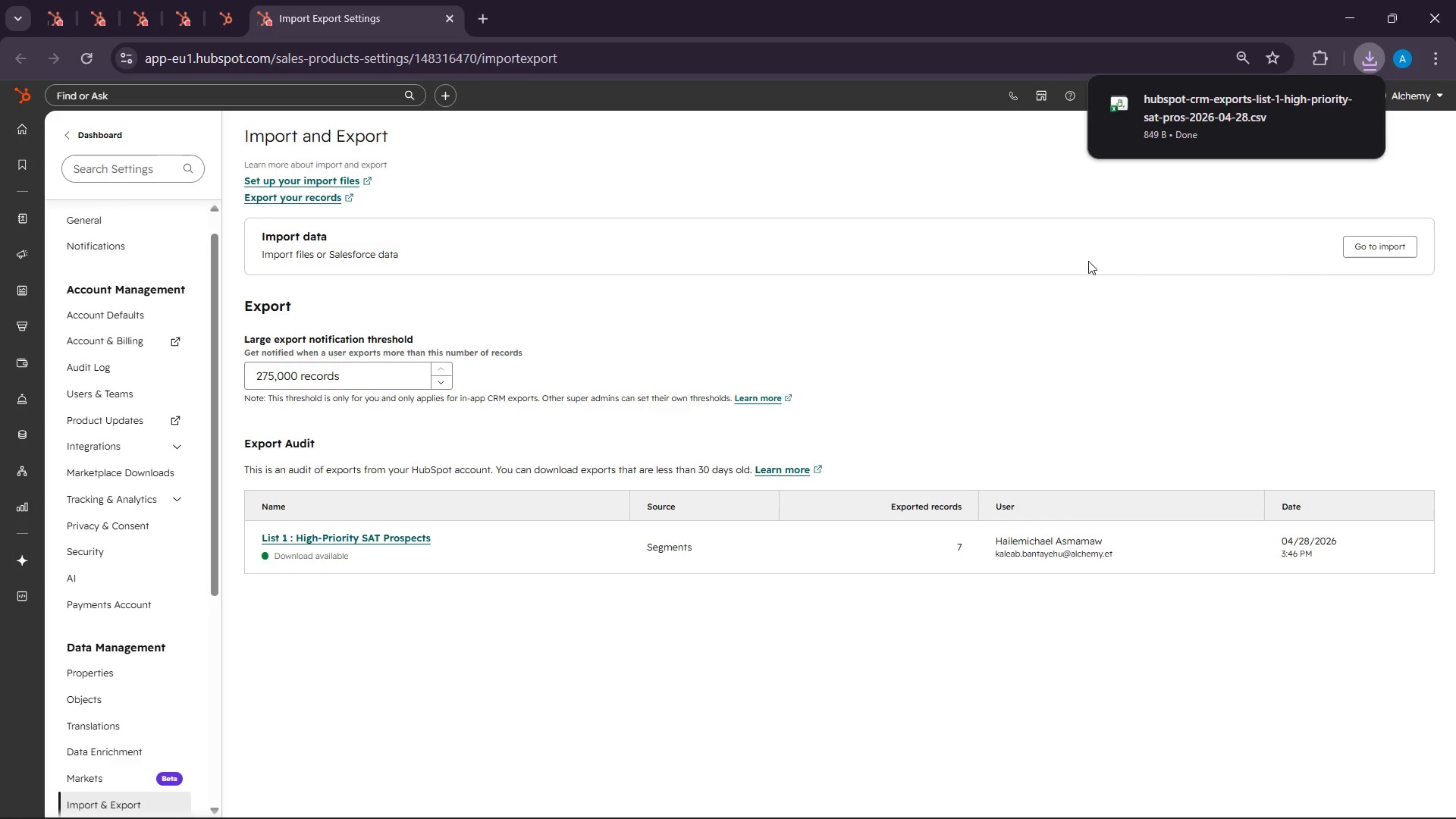 
left_click([902, 802])